 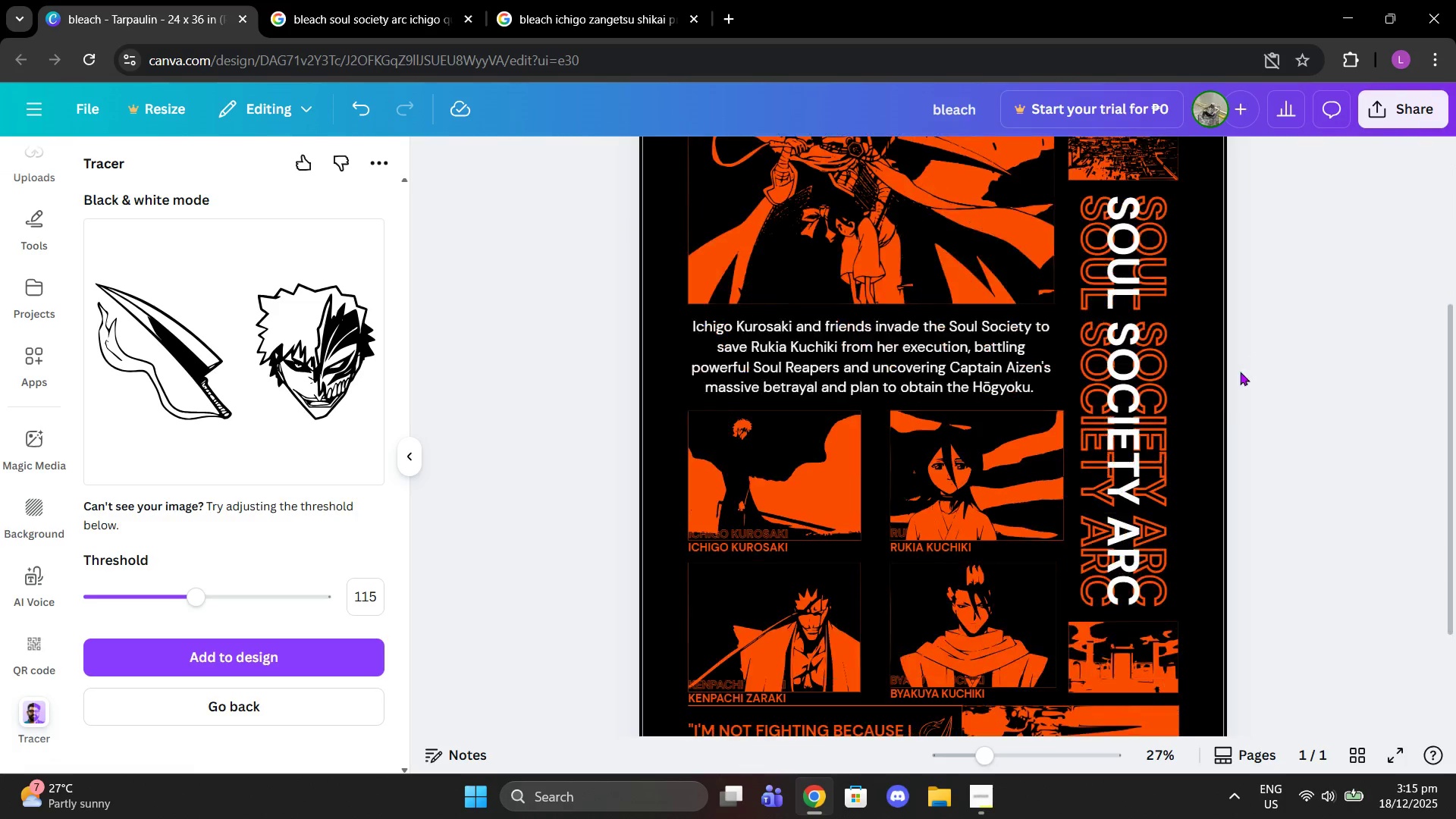 
scroll: coordinate [1126, 612], scroll_direction: down, amount: 1.0
 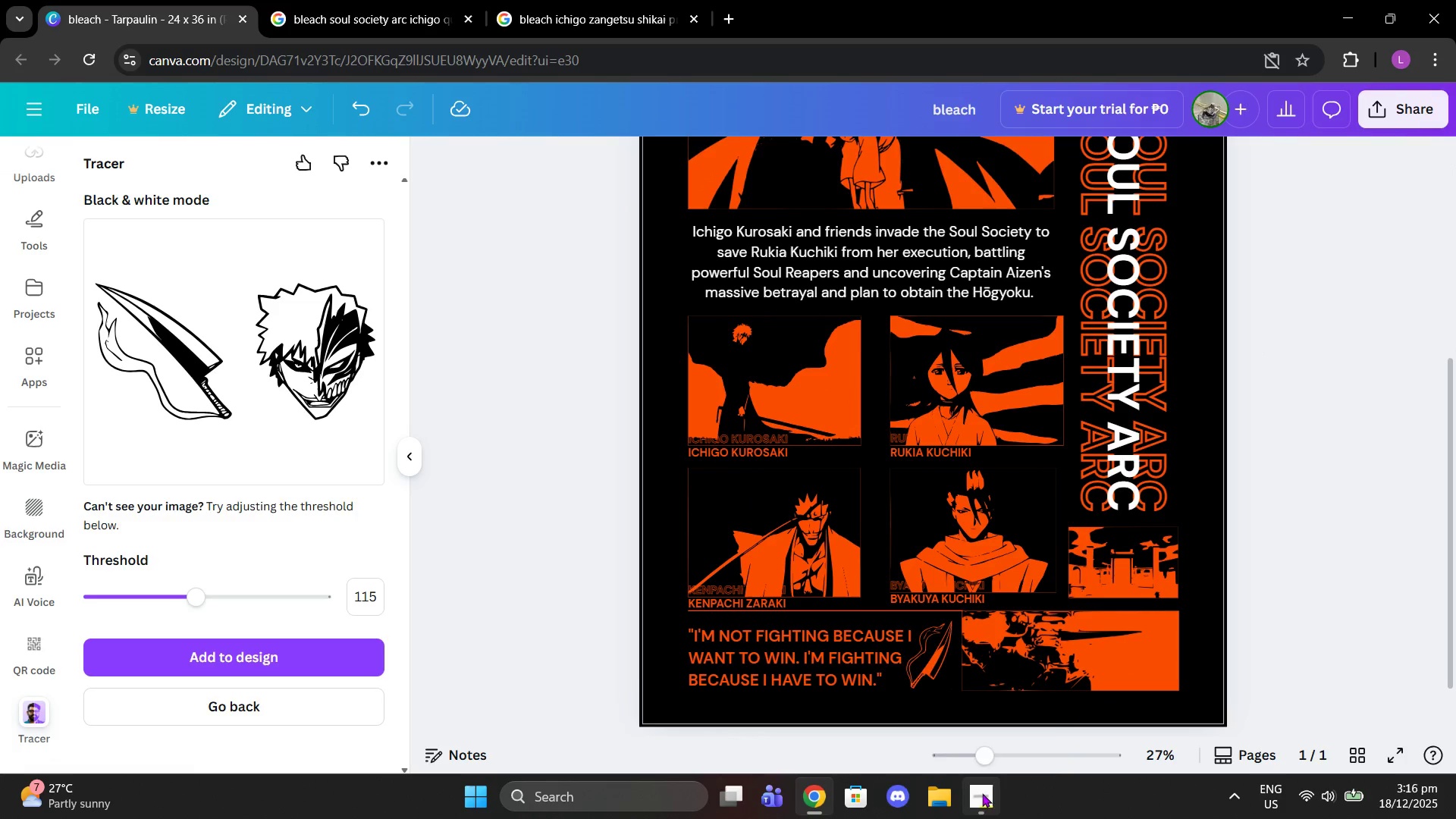 
scroll: coordinate [1130, 493], scroll_direction: up, amount: 2.0
 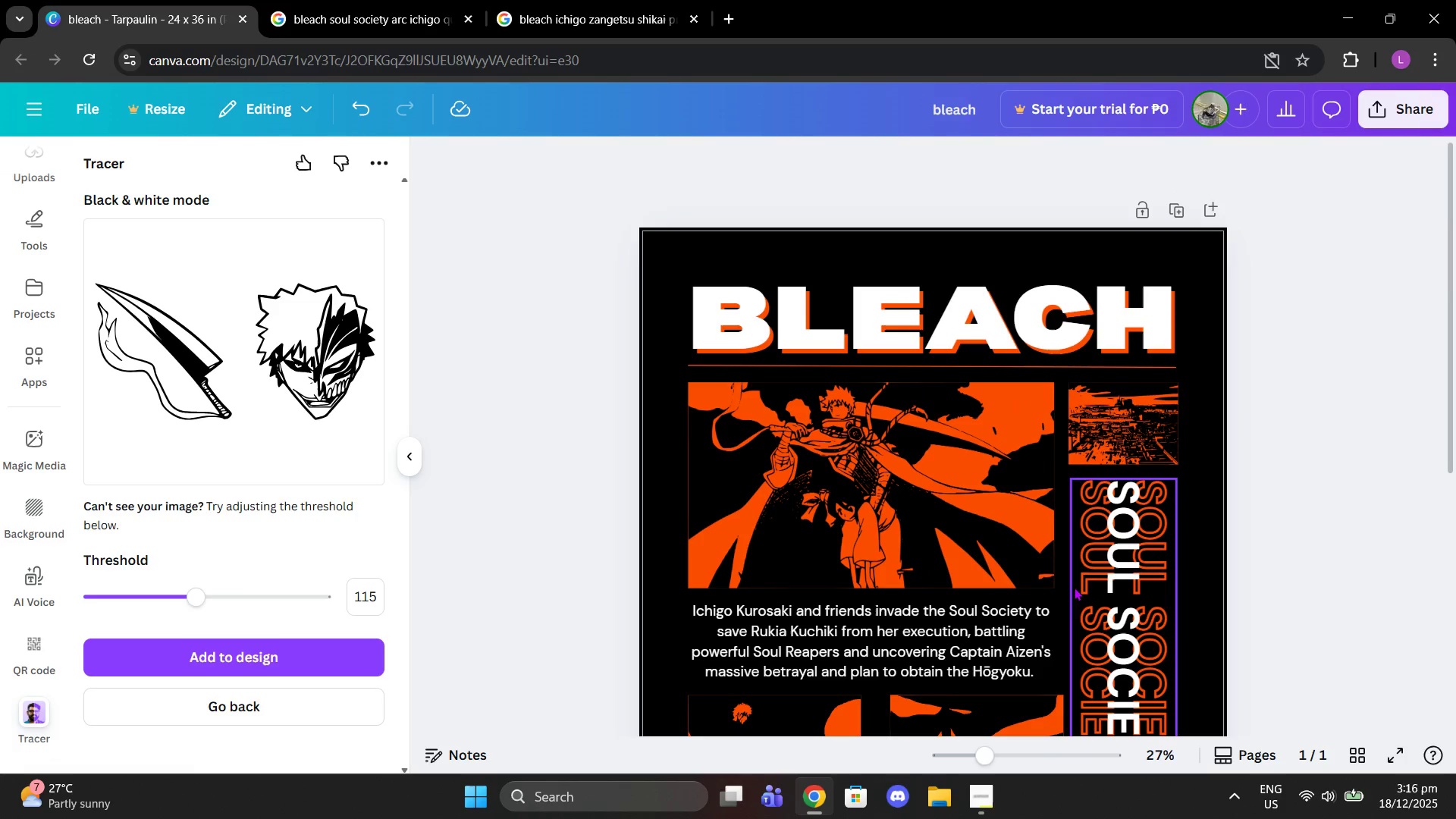 
scroll: coordinate [1181, 452], scroll_direction: down, amount: 3.0
 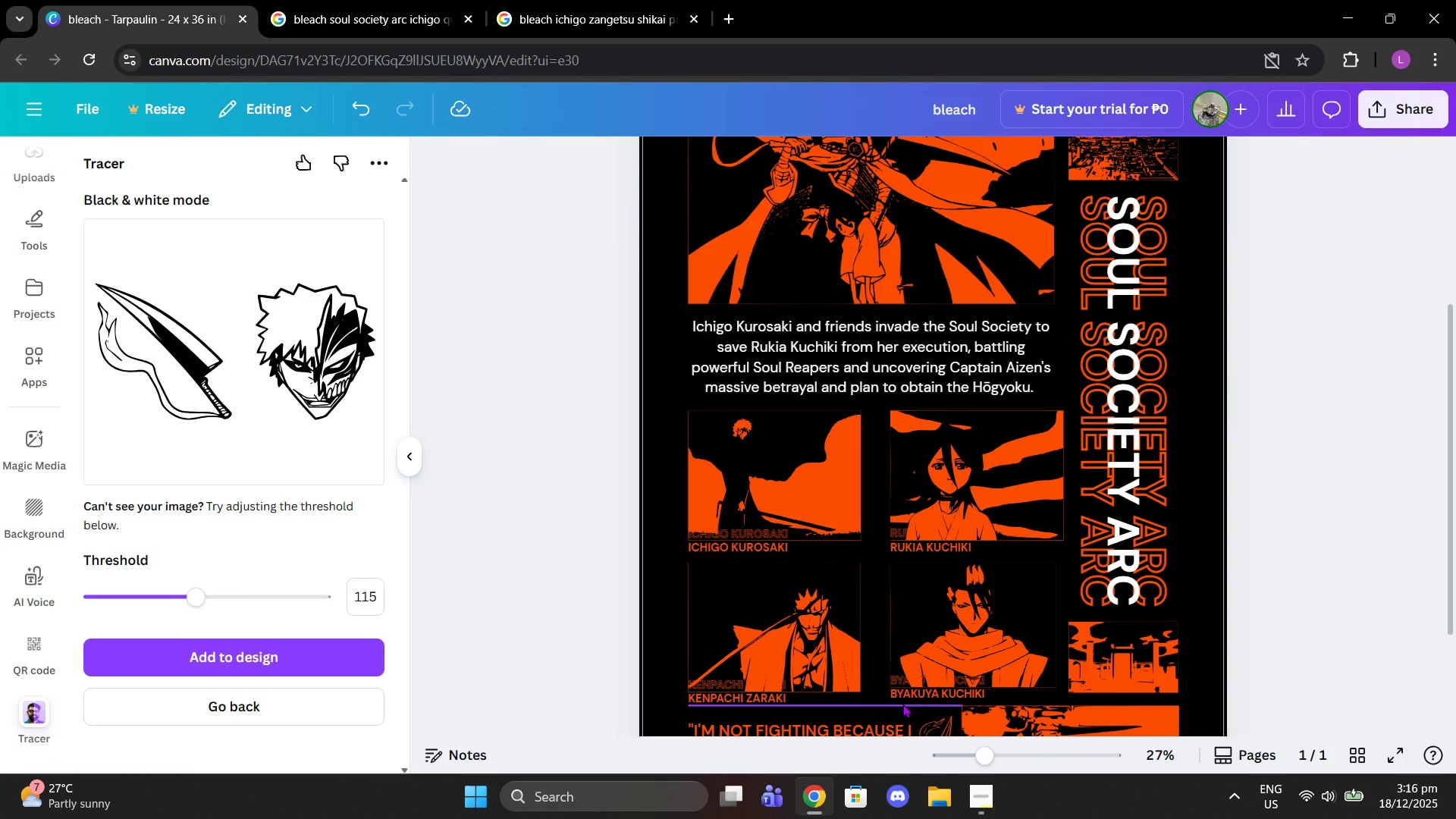 
left_click([897, 708])
 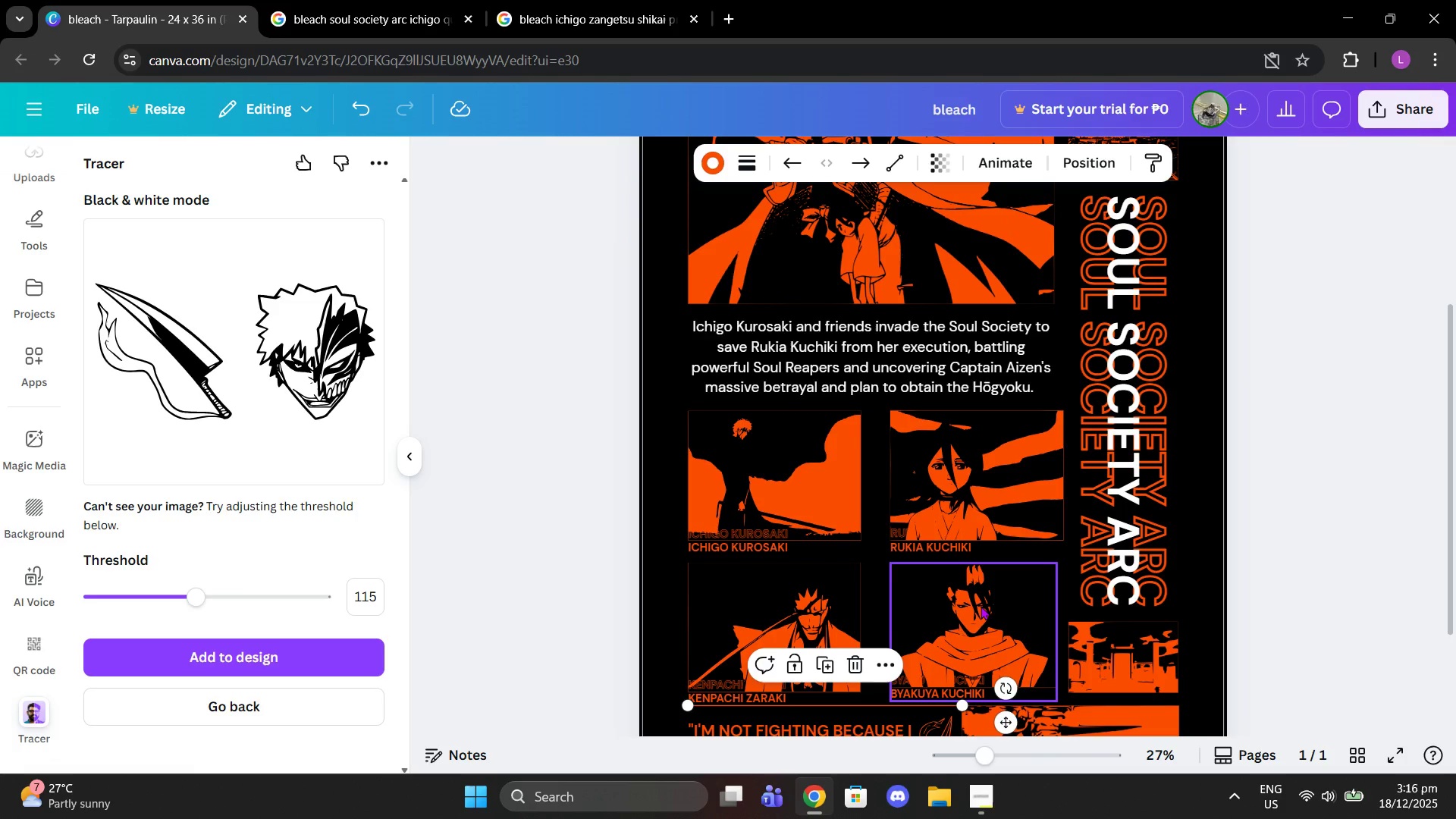 
hold_key(key=ControlLeft, duration=0.89)
 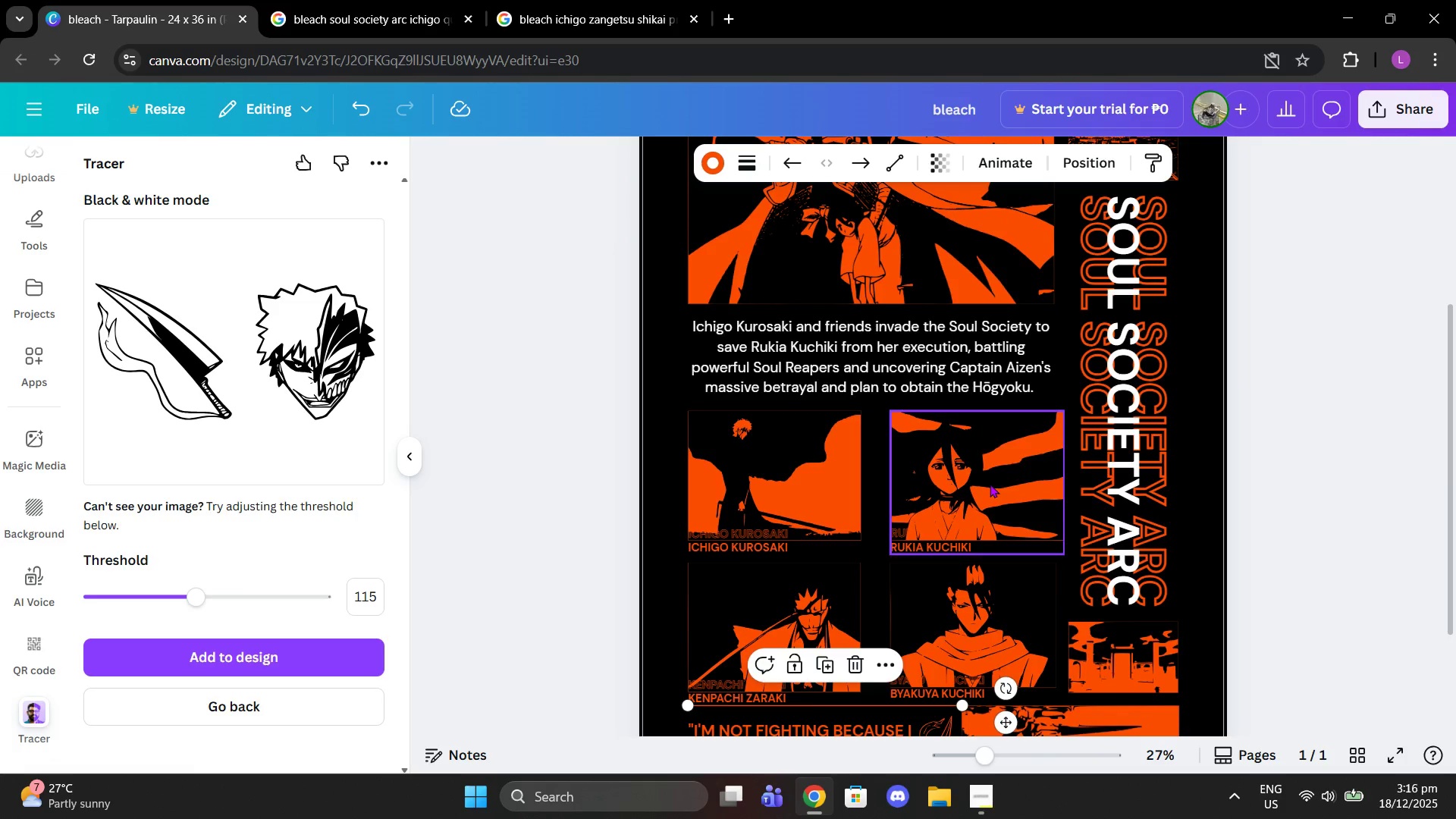 
scroll: coordinate [990, 484], scroll_direction: up, amount: 1.0
 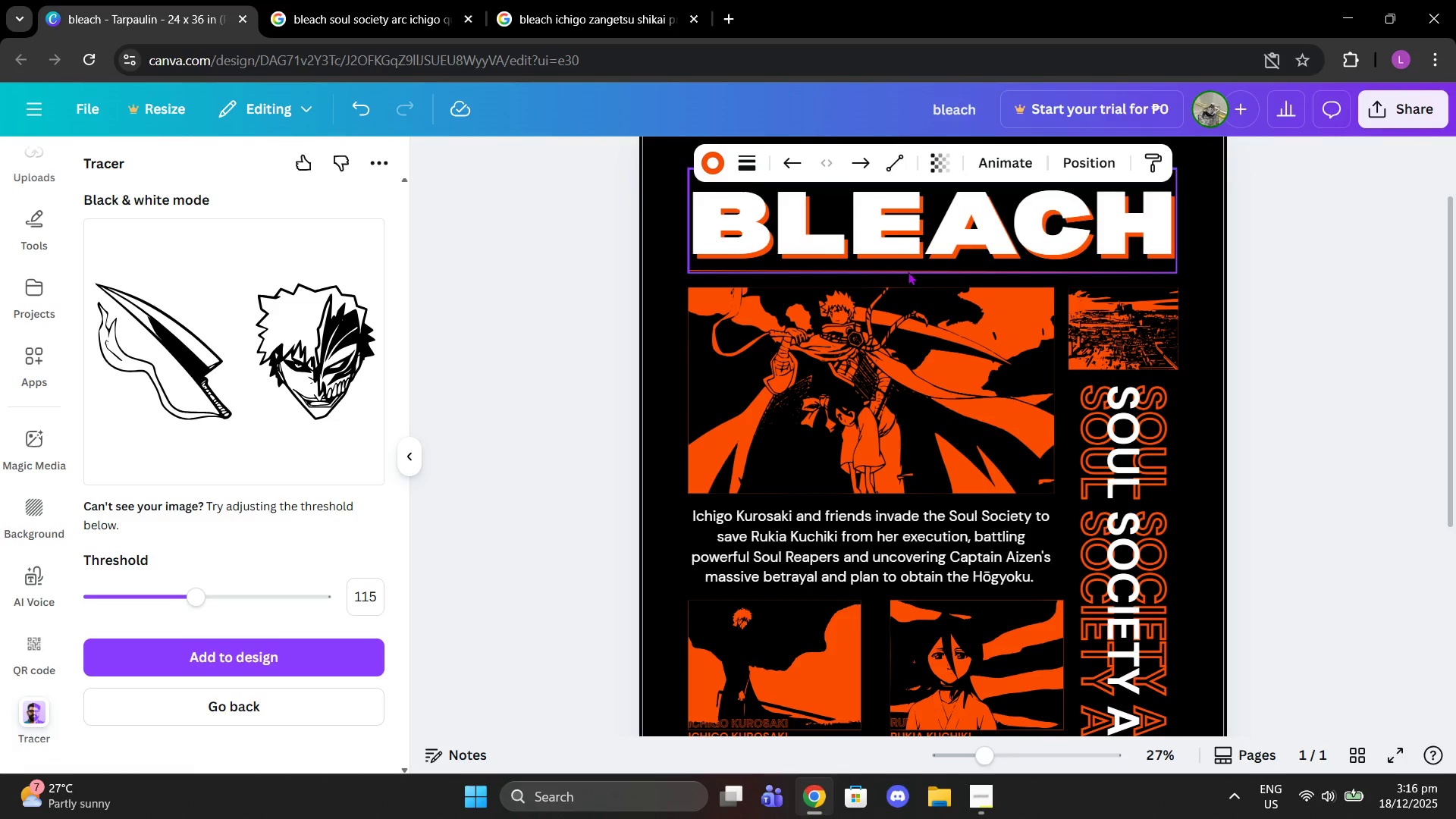 
left_click([905, 269])
 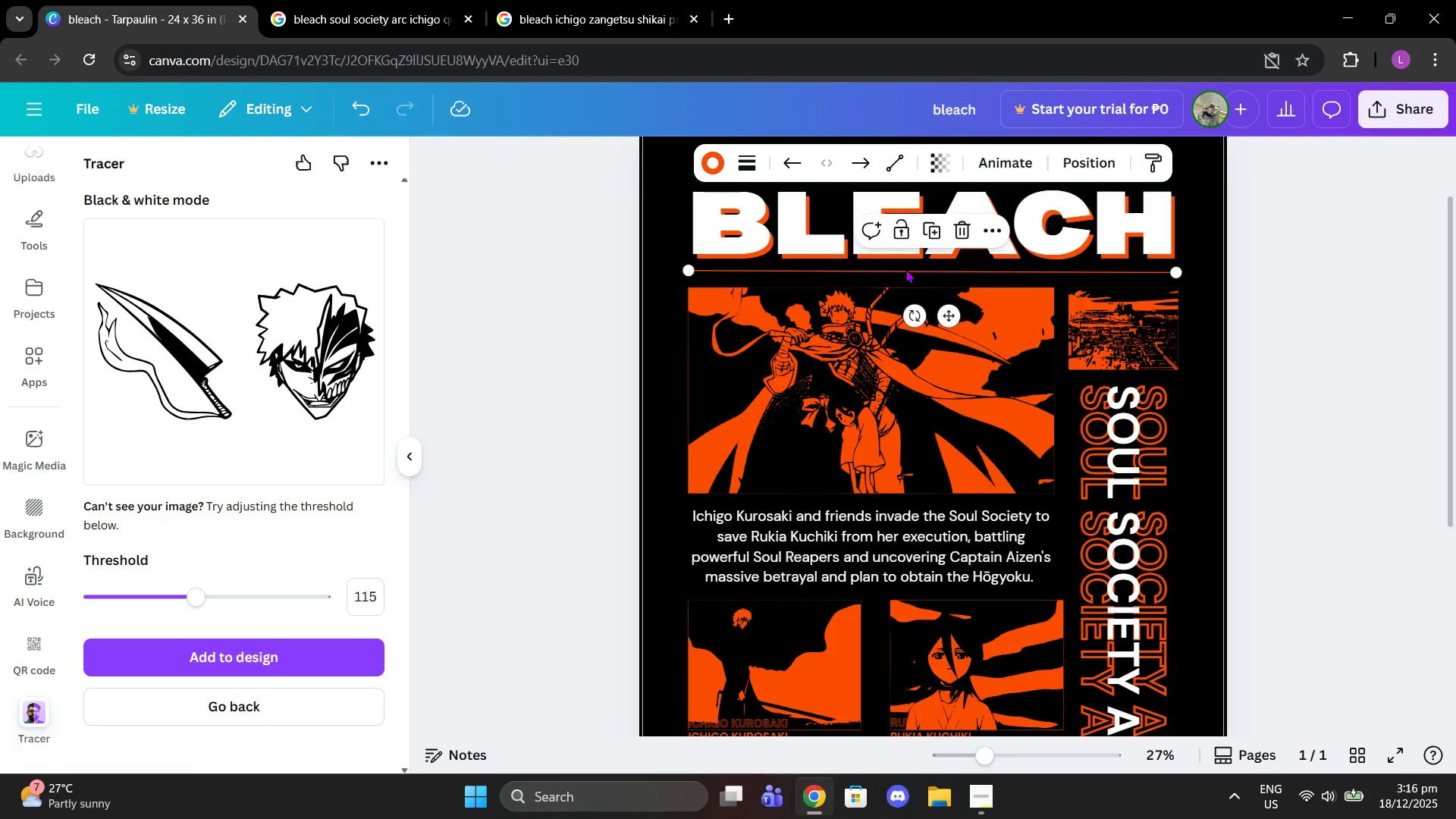 
key(Control+C)
 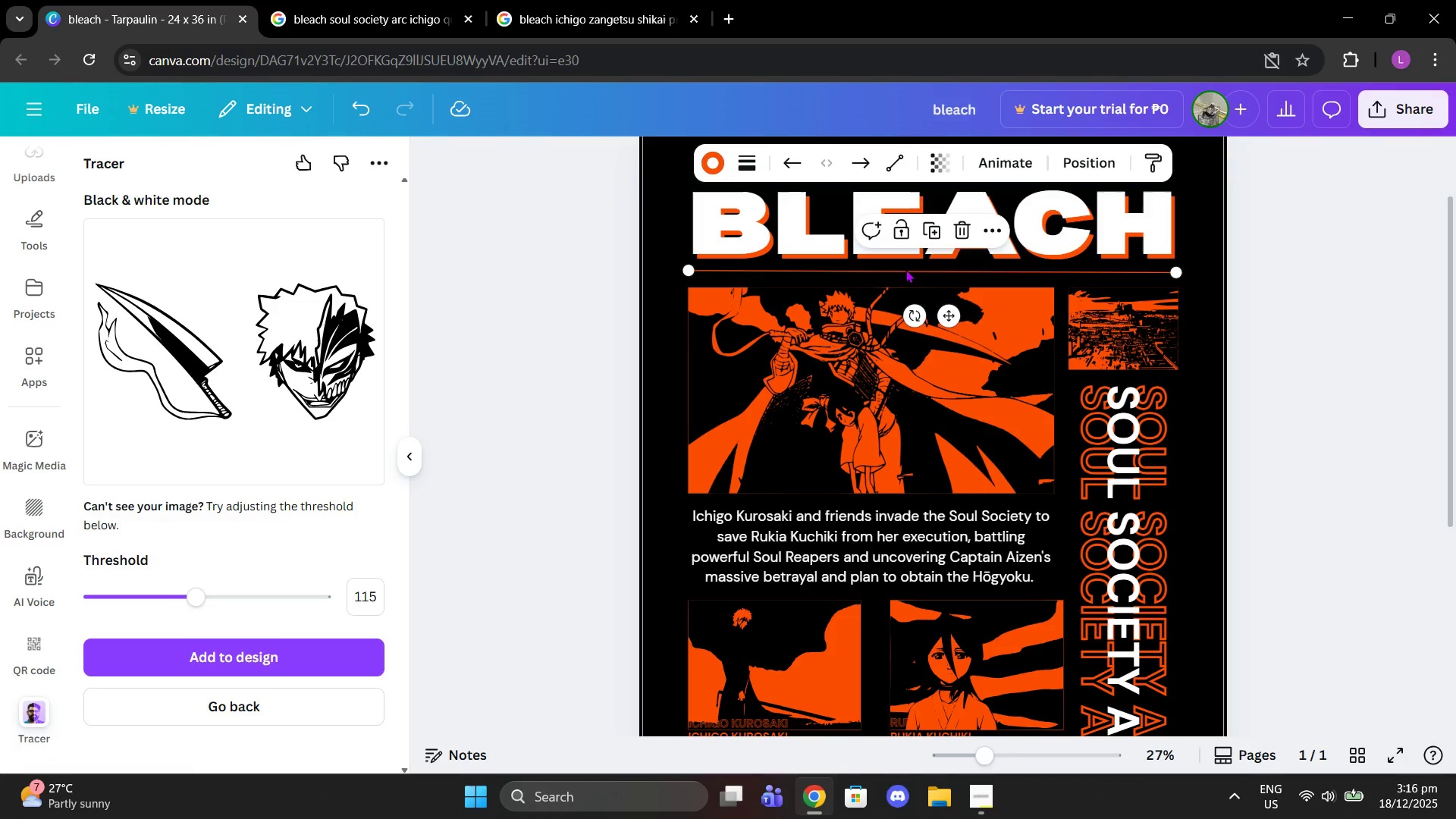 
key(Control+ControlLeft)
 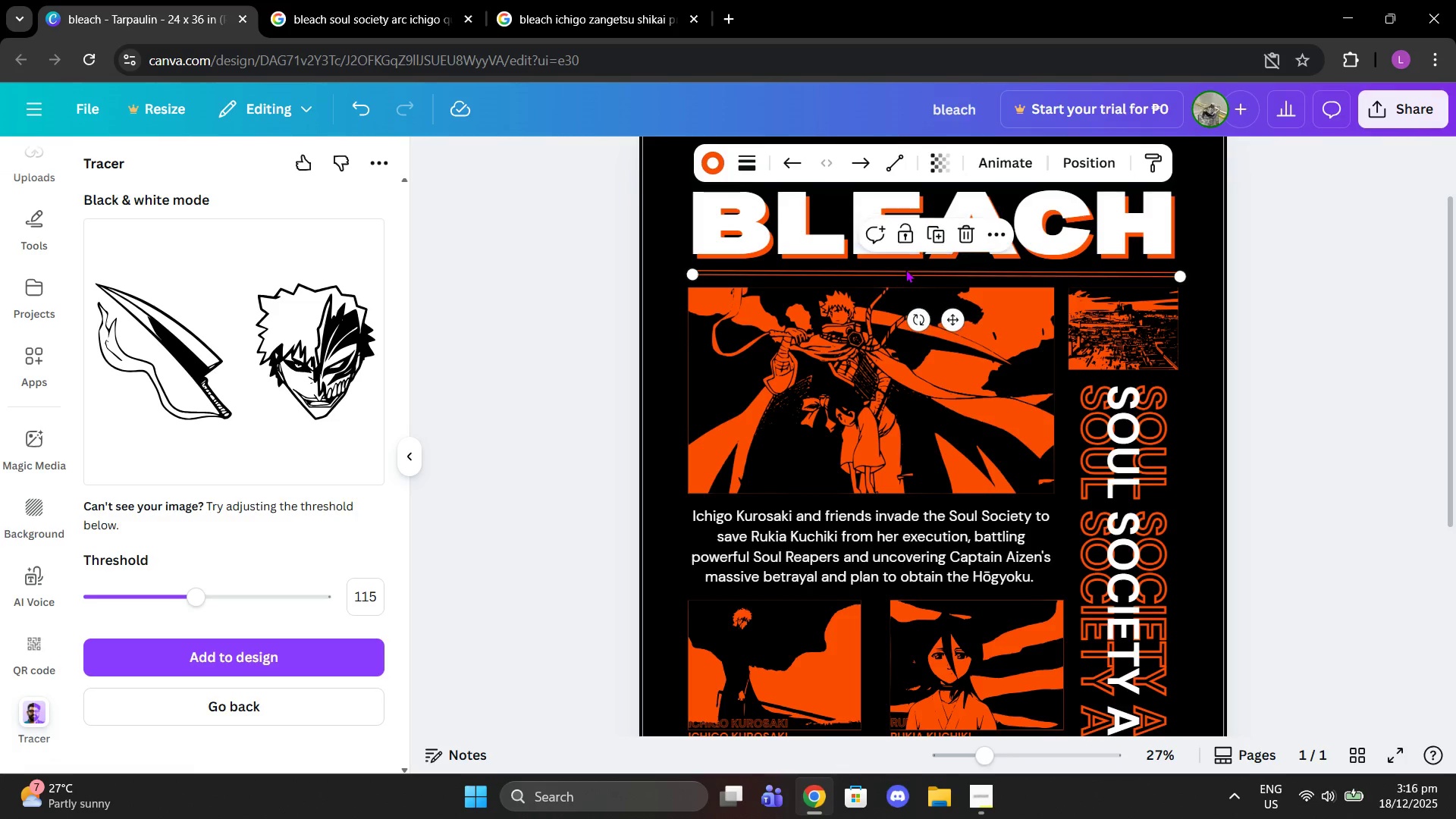 
key(Control+V)
 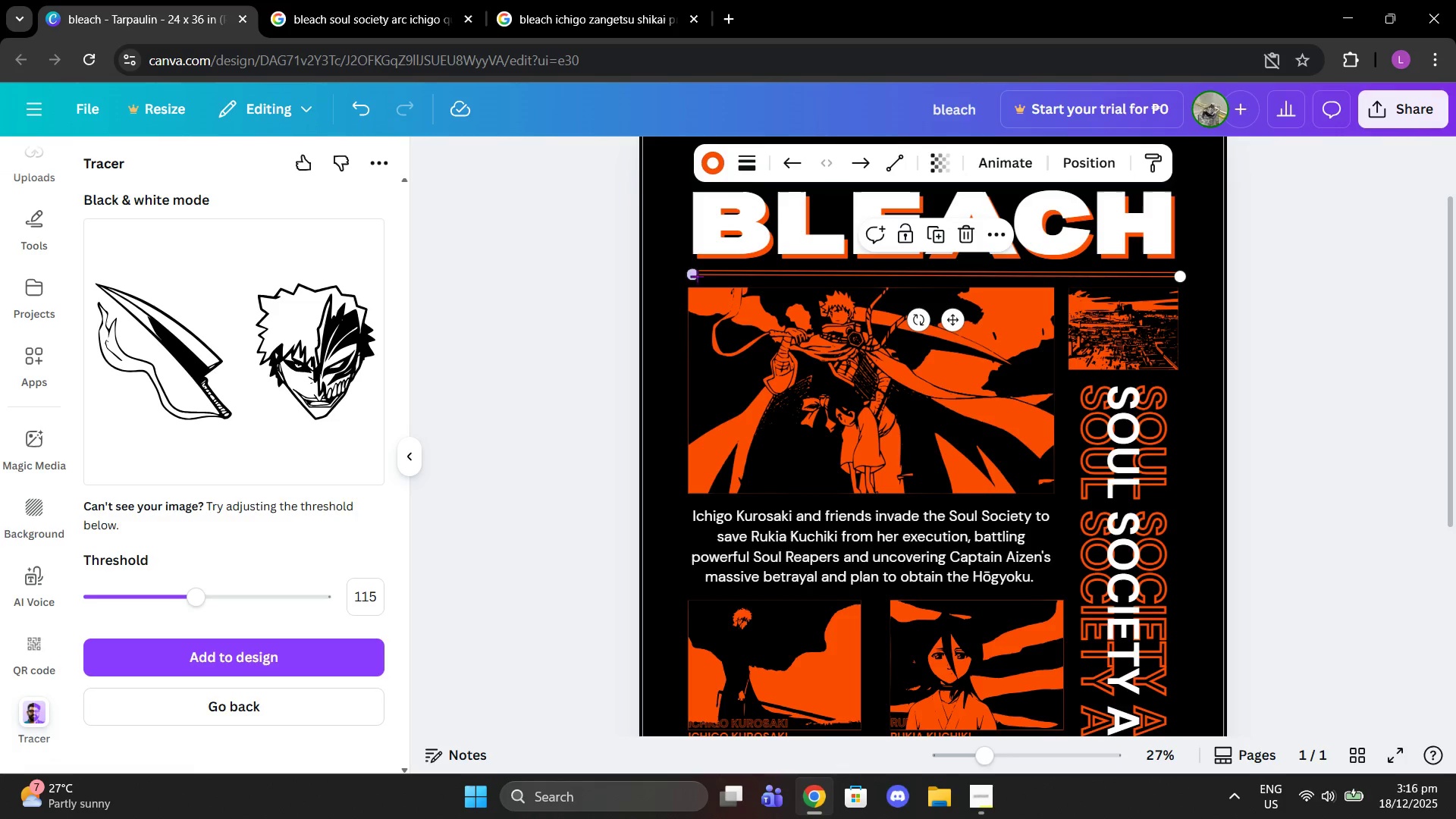 
left_click_drag(start_coordinate=[695, 276], to_coordinate=[1075, 375])
 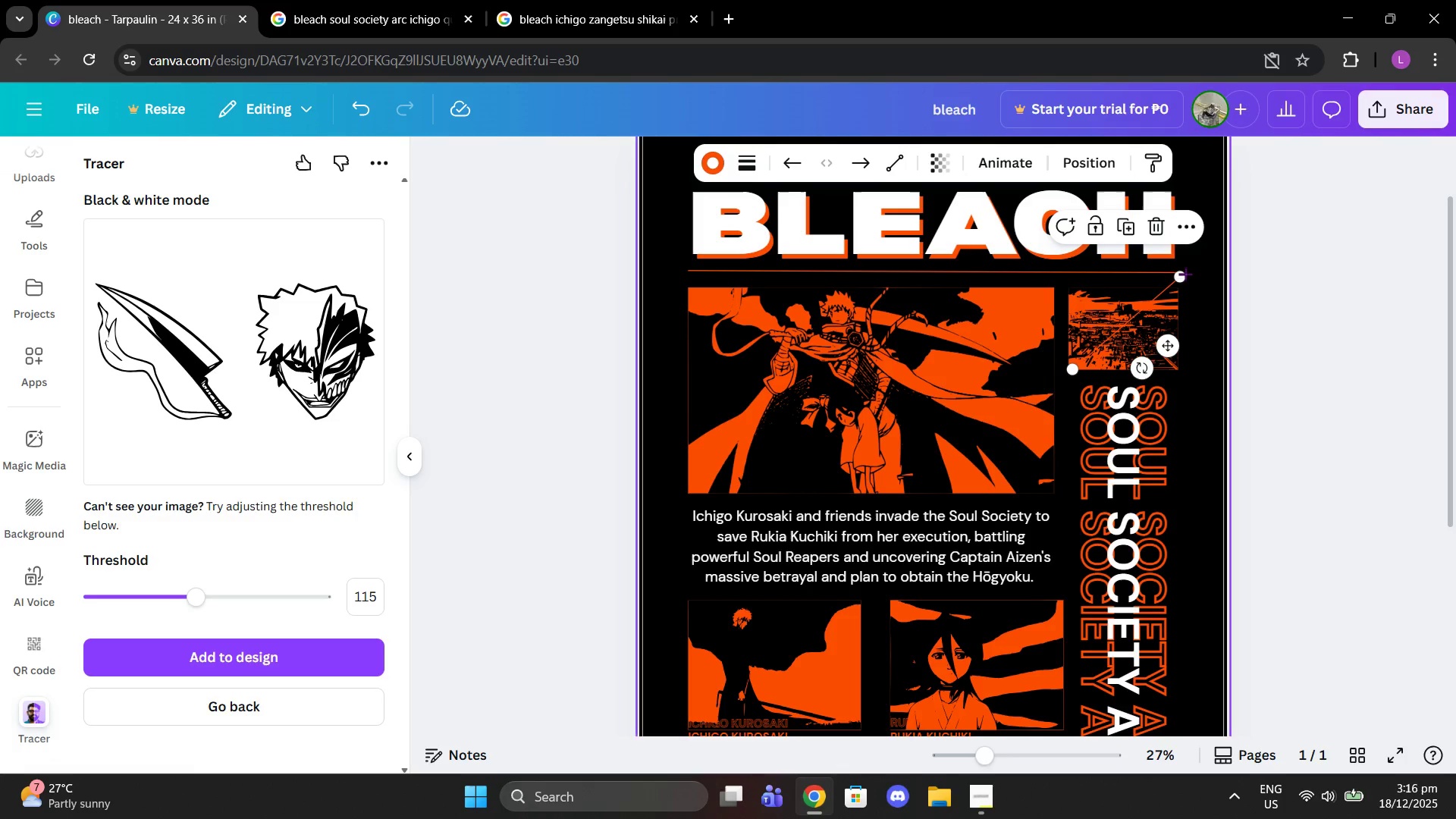 
left_click_drag(start_coordinate=[1181, 272], to_coordinate=[1065, 619])
 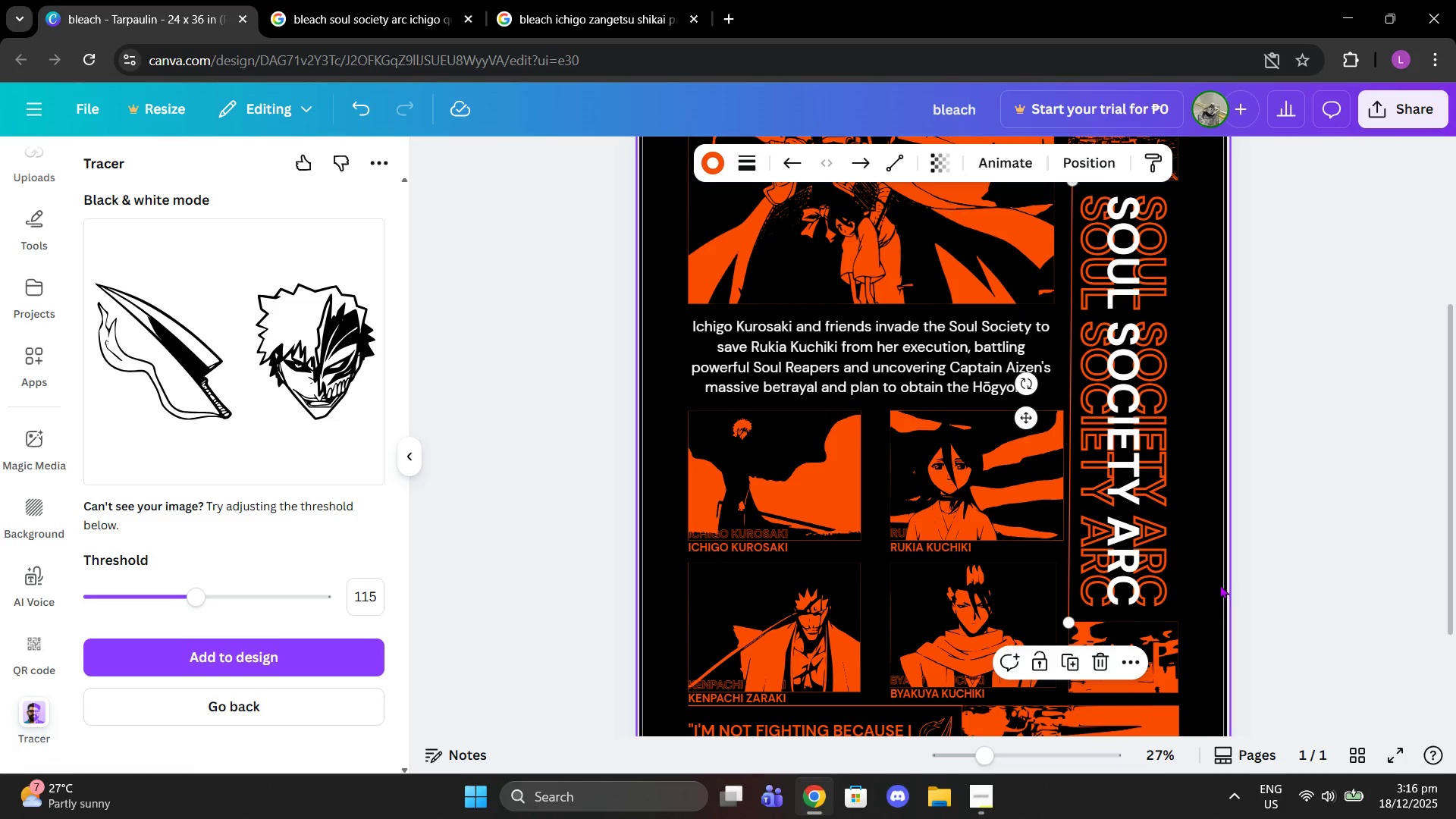 
scroll: coordinate [1104, 705], scroll_direction: down, amount: 3.0
 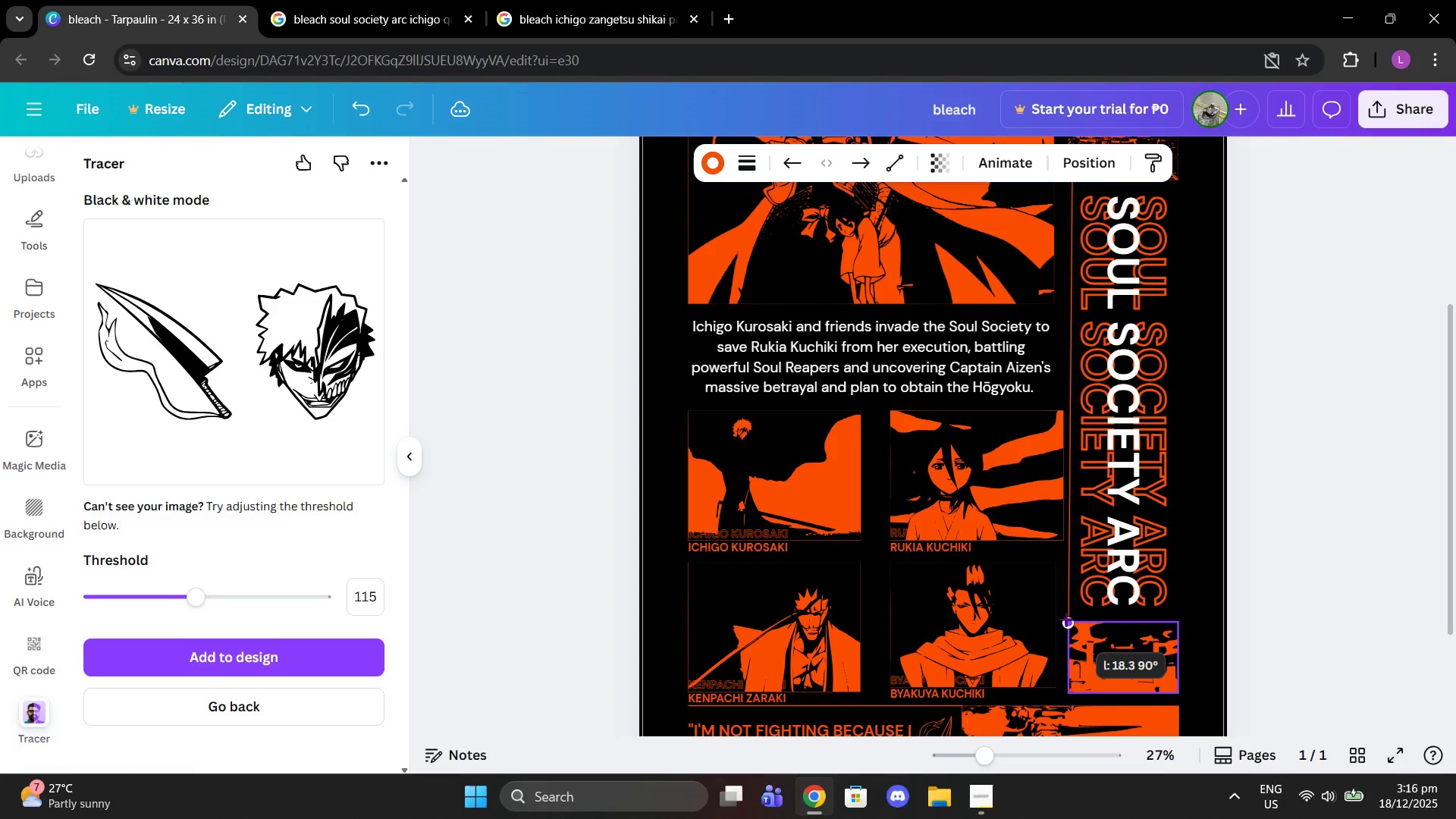 
left_click([1219, 585])
 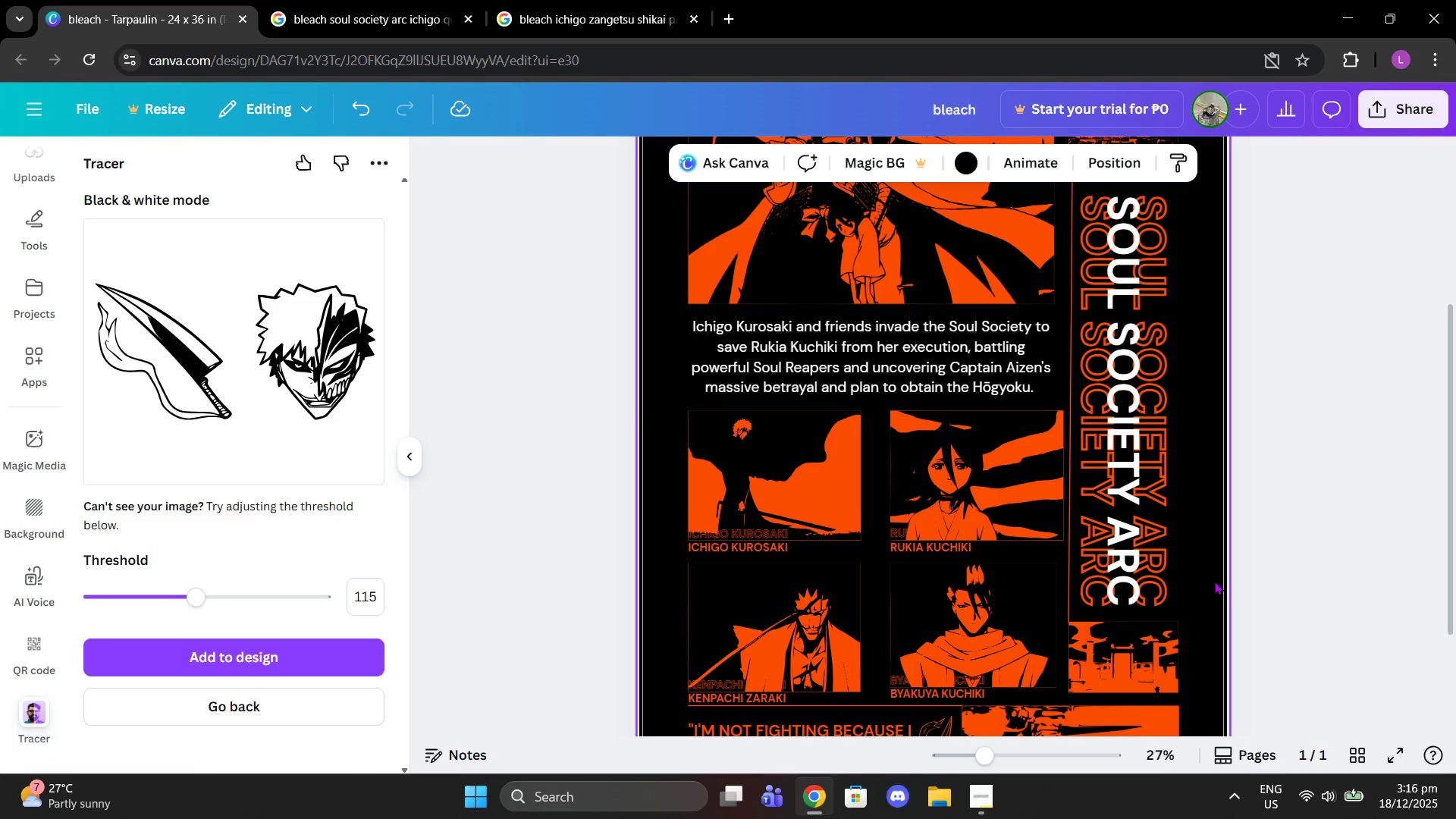 
scroll: coordinate [1214, 580], scroll_direction: up, amount: 1.0
 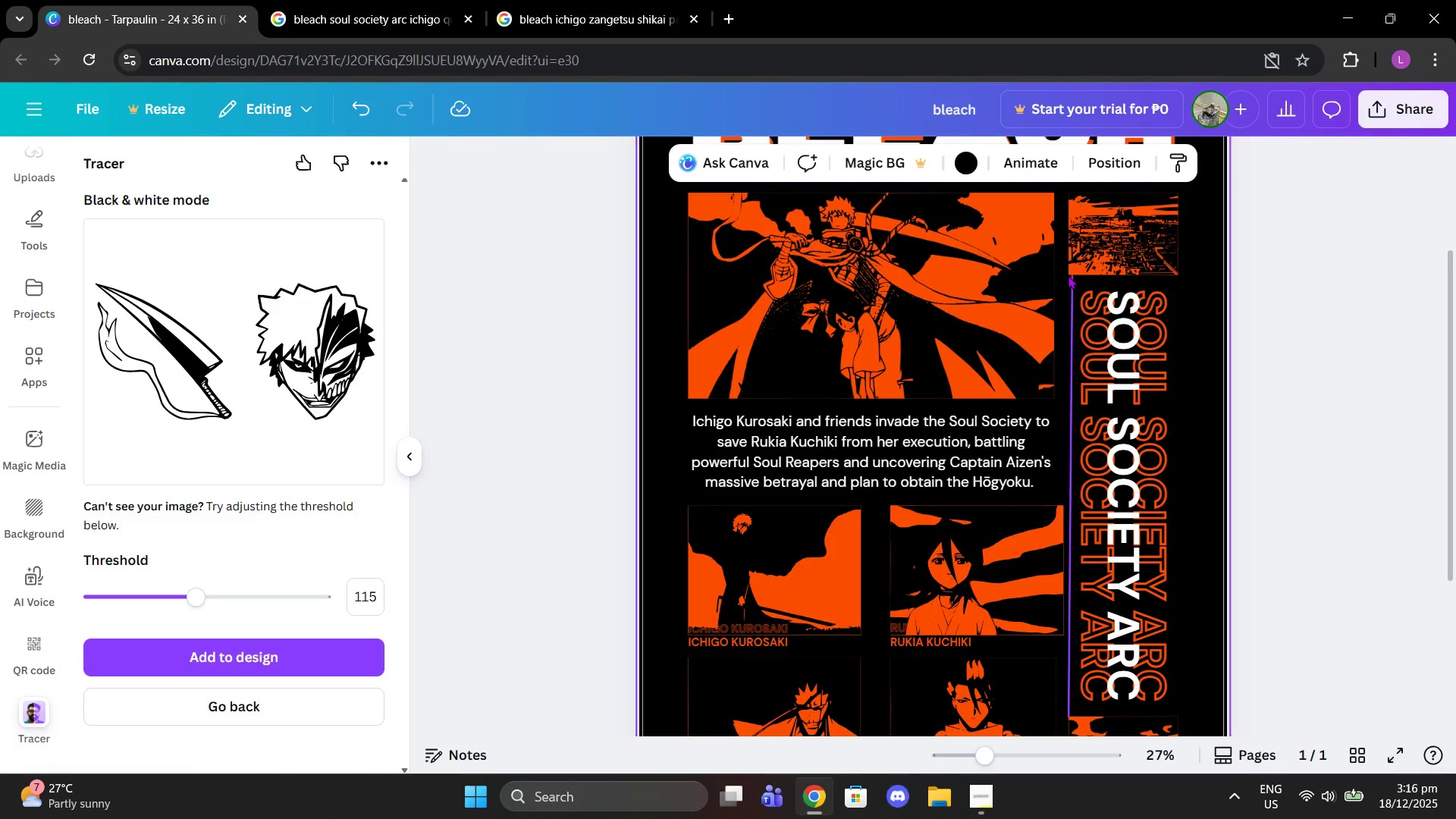 
left_click([1070, 279])
 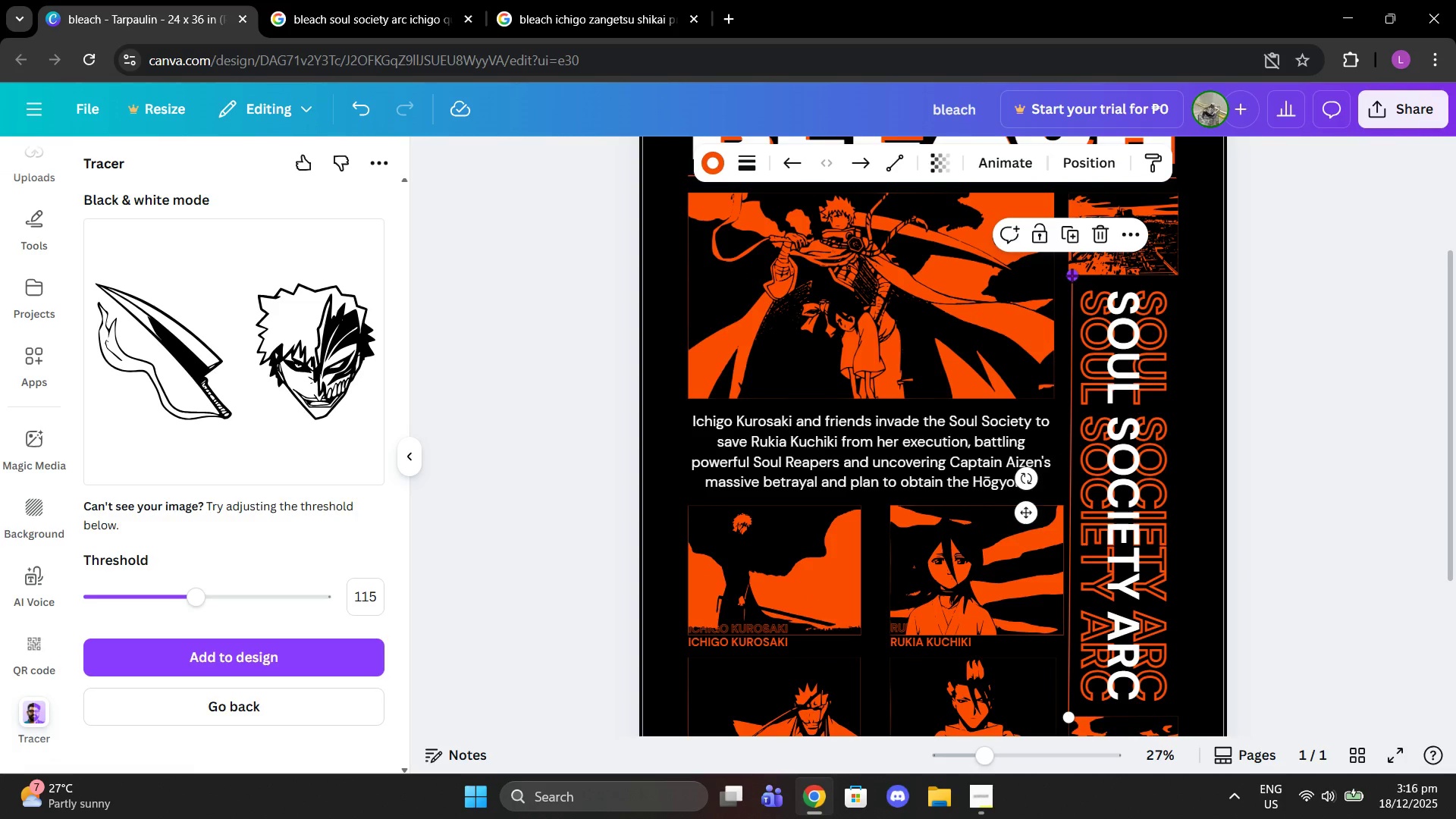 
left_click_drag(start_coordinate=[1072, 275], to_coordinate=[1065, 275])
 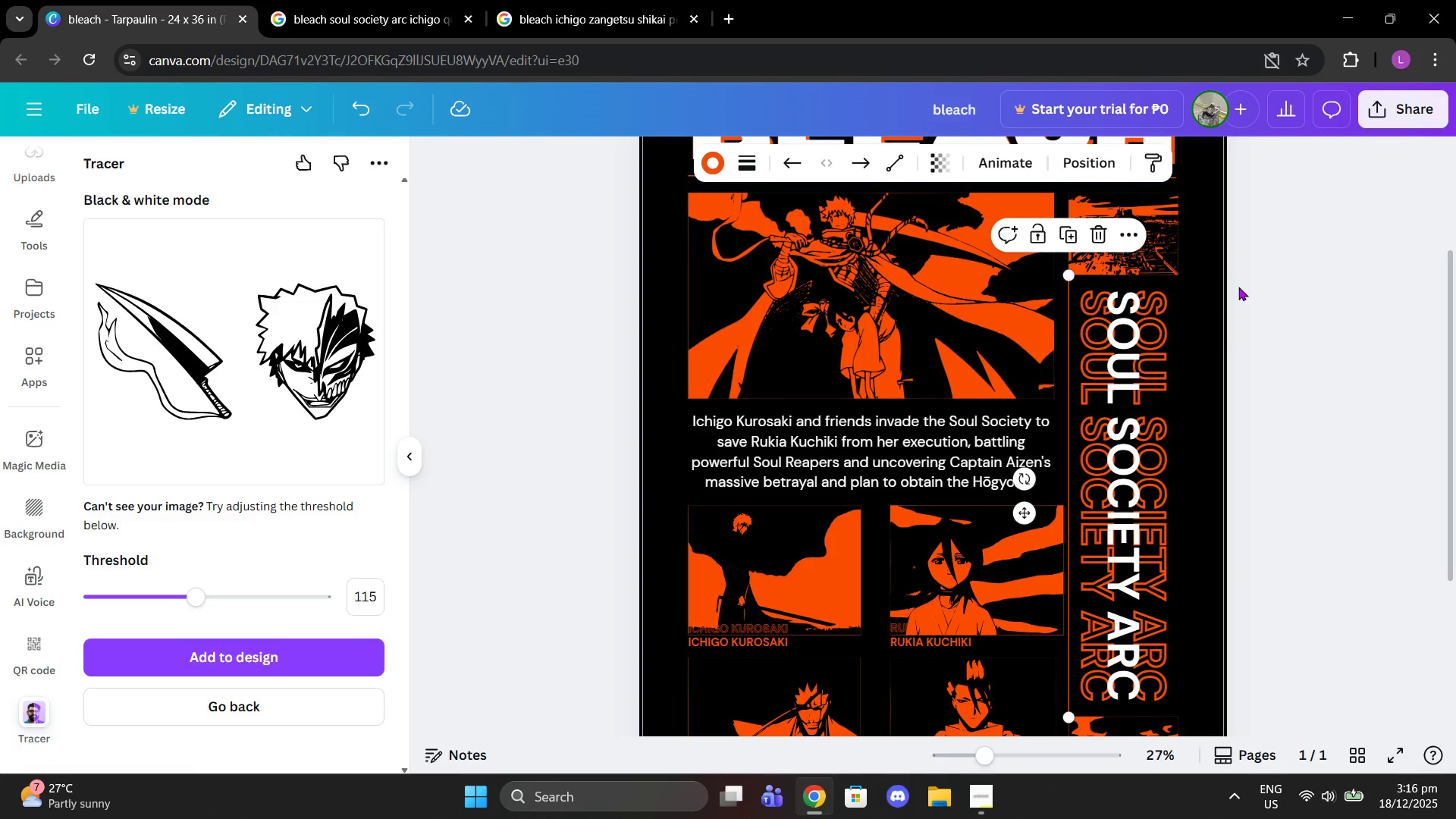 
left_click([1238, 287])
 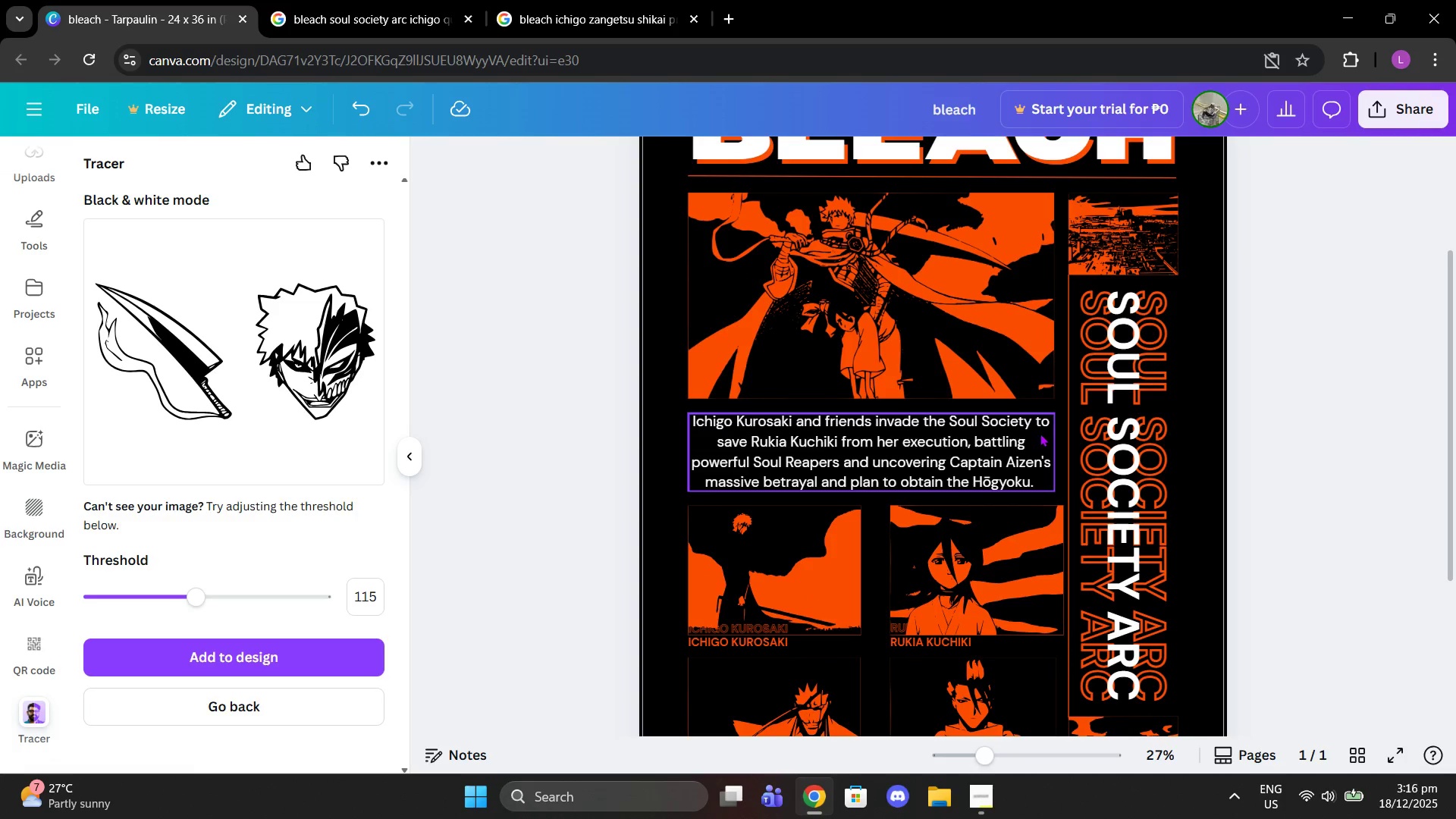 
scroll: coordinate [1141, 498], scroll_direction: down, amount: 1.0
 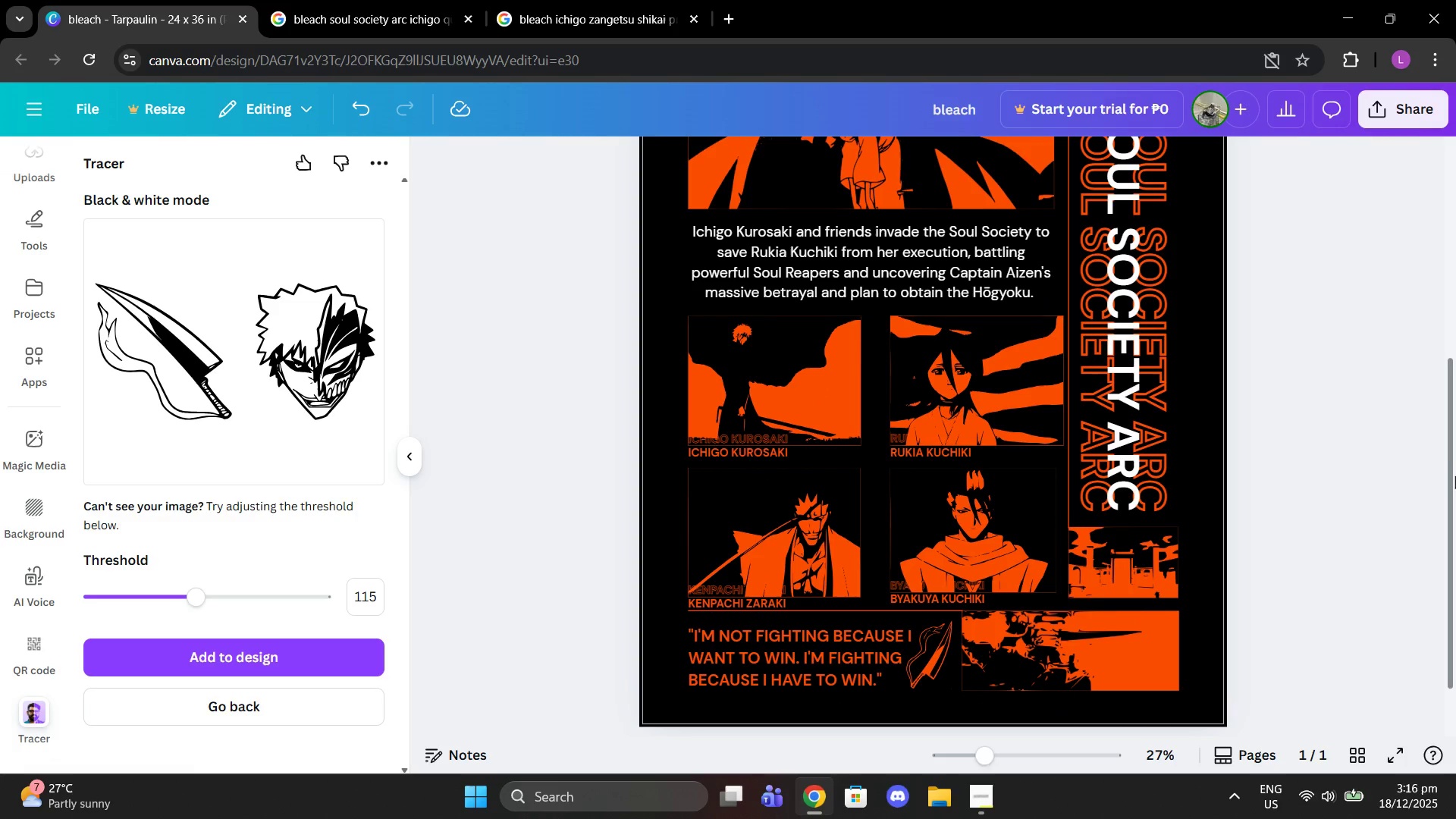 
left_click([1454, 475])
 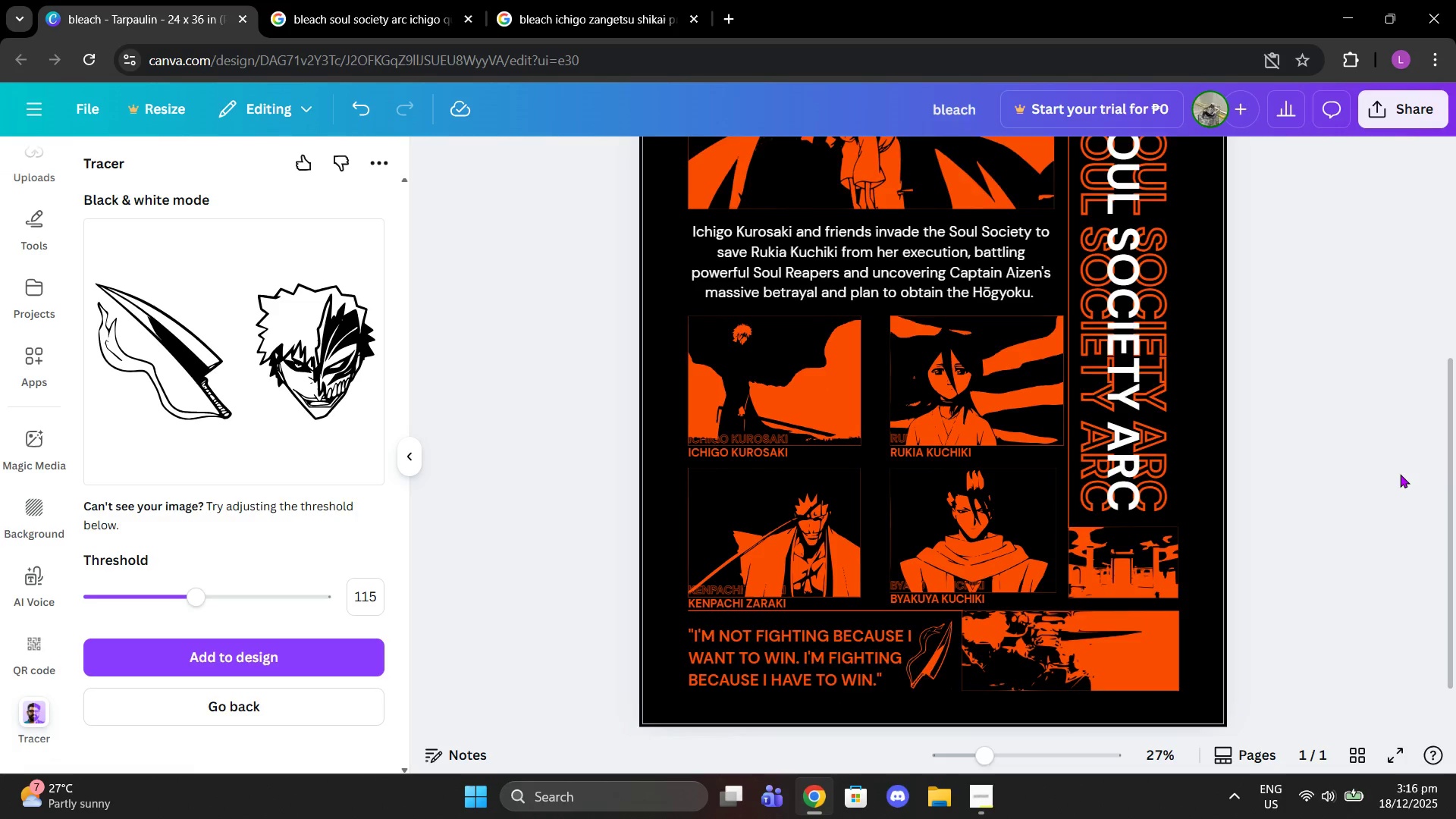 
scroll: coordinate [1400, 474], scroll_direction: up, amount: 2.0
 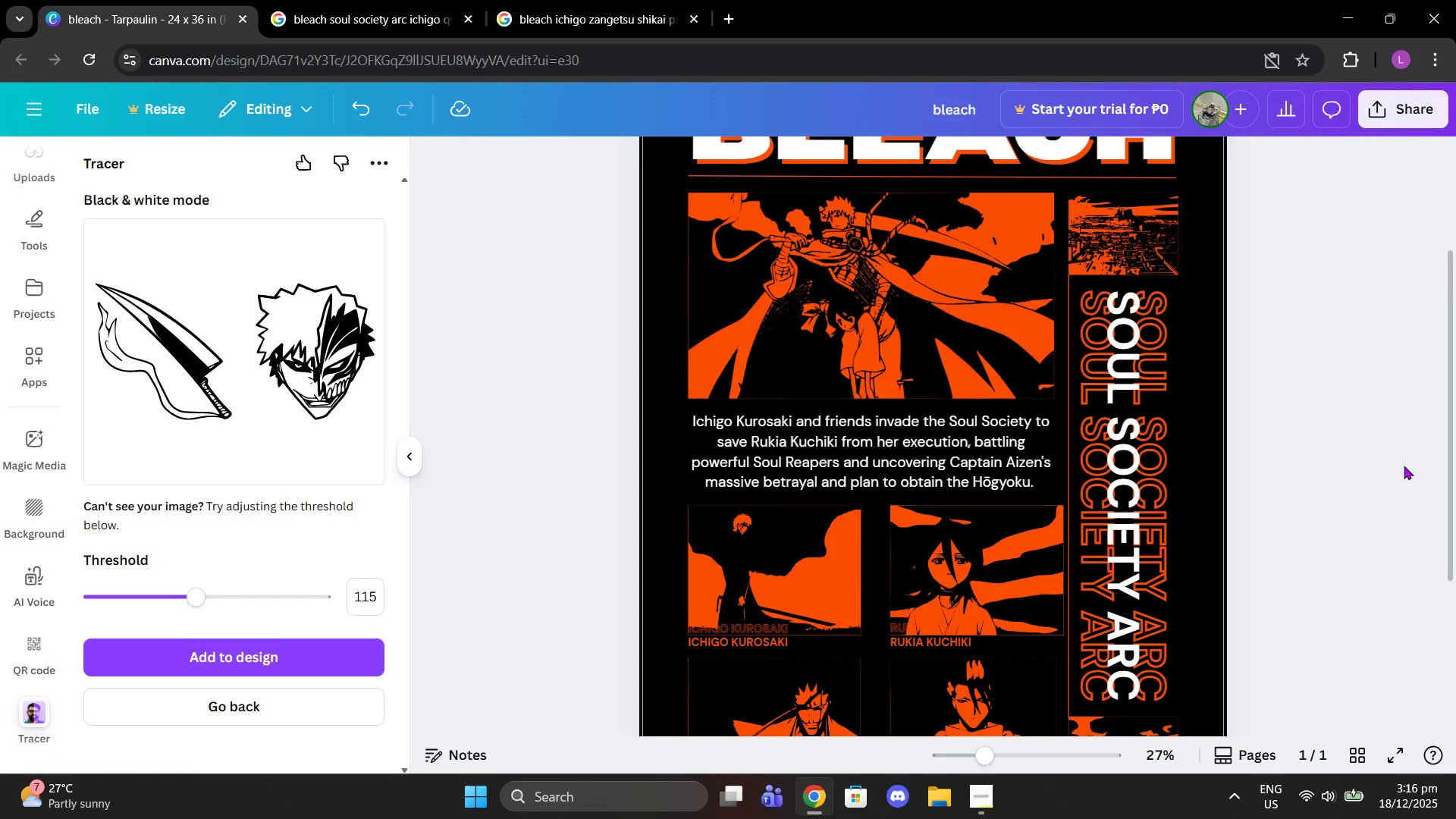 
scroll: coordinate [1404, 465], scroll_direction: down, amount: 2.0
 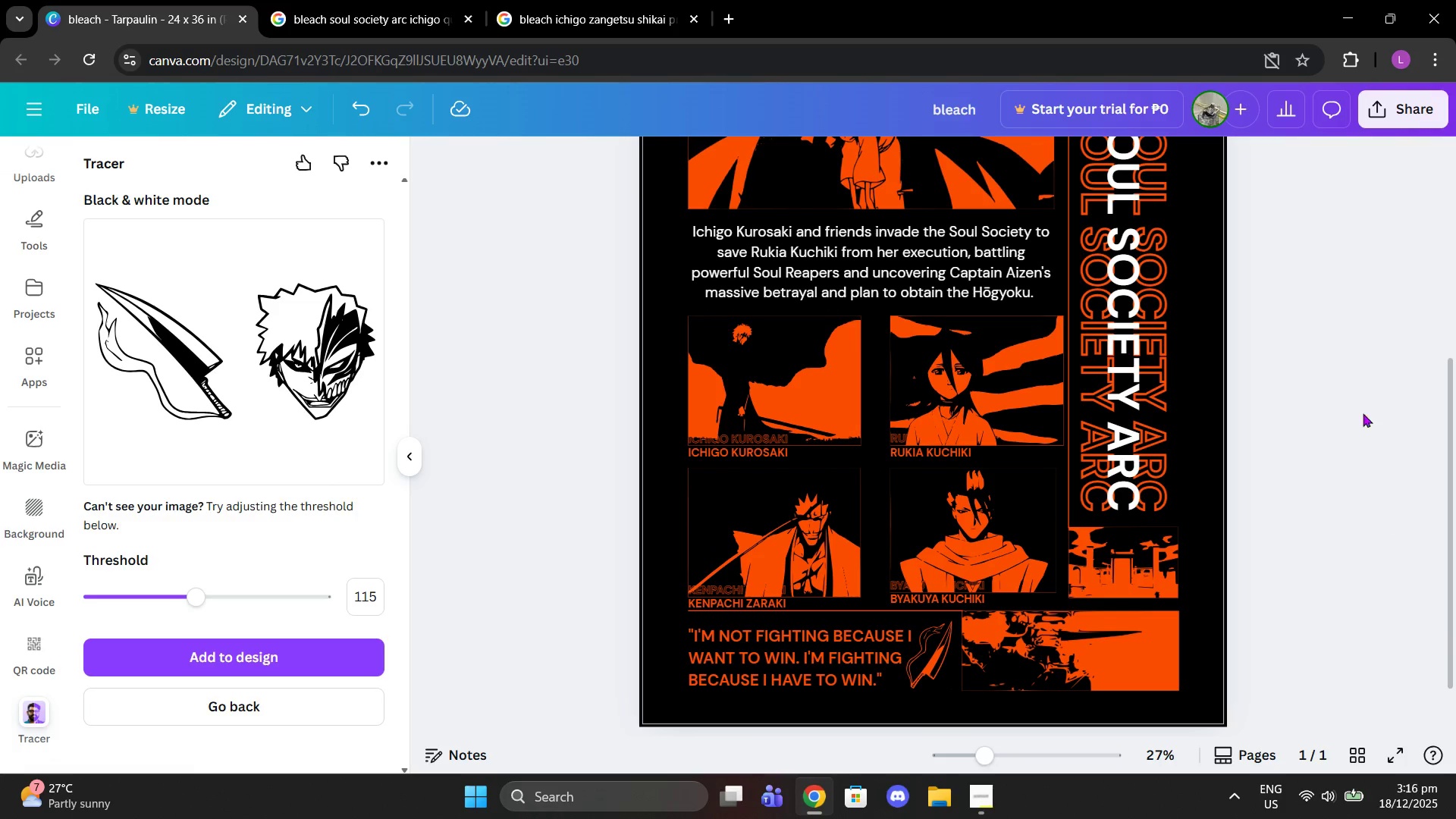 
scroll: coordinate [1272, 378], scroll_direction: up, amount: 1.0
 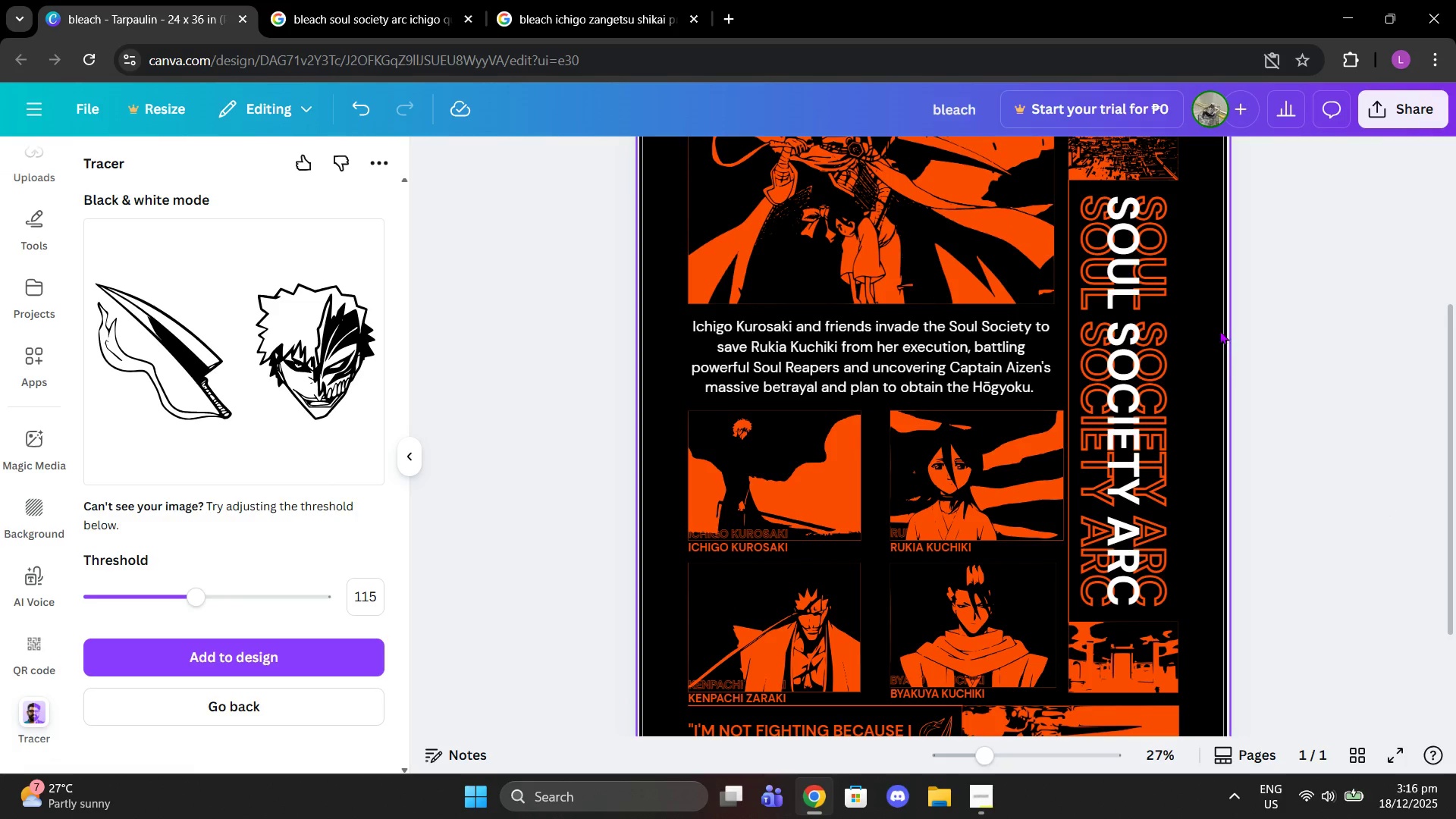 
scroll: coordinate [1175, 473], scroll_direction: down, amount: 2.0
 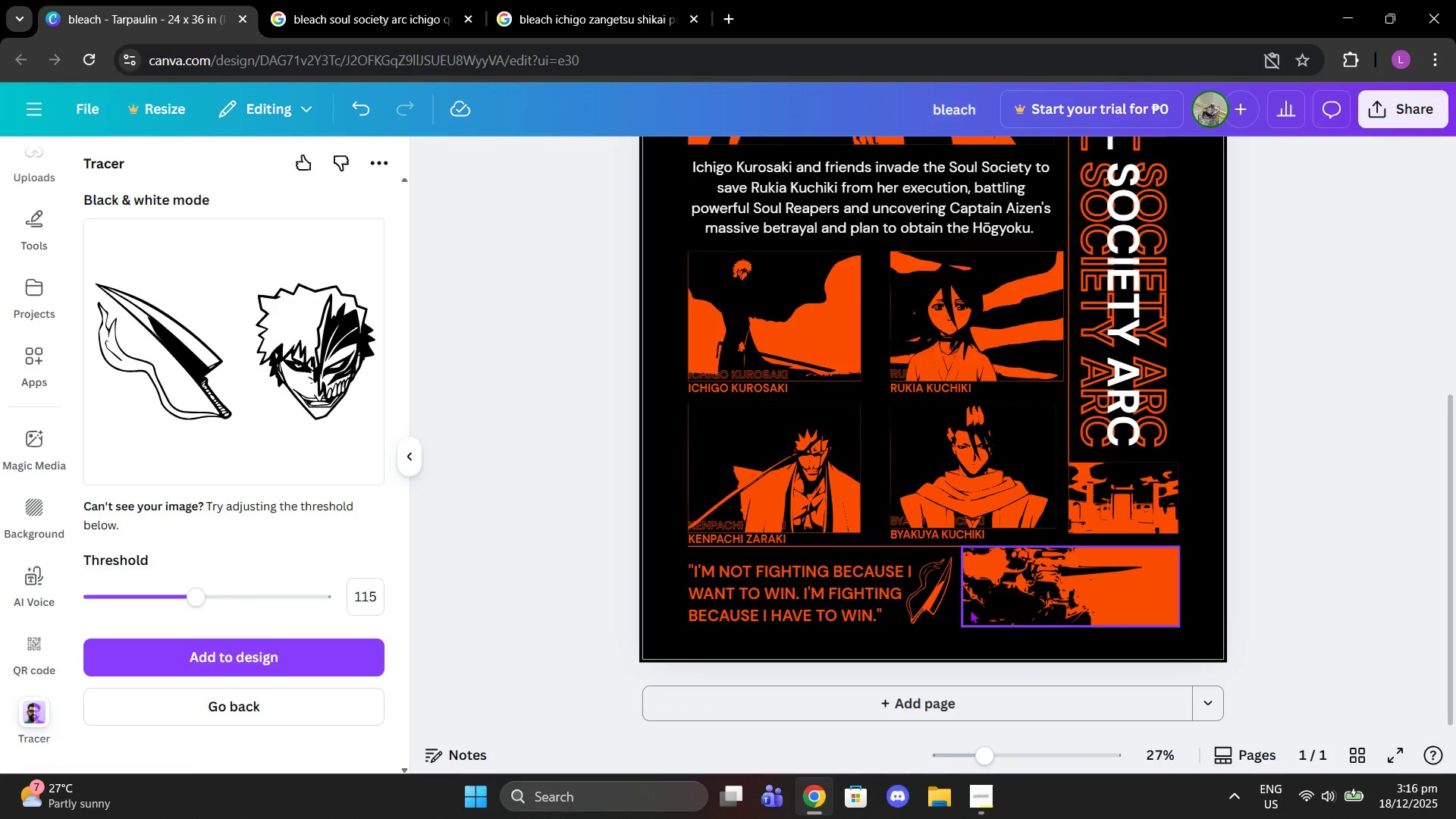 
left_click([937, 603])
 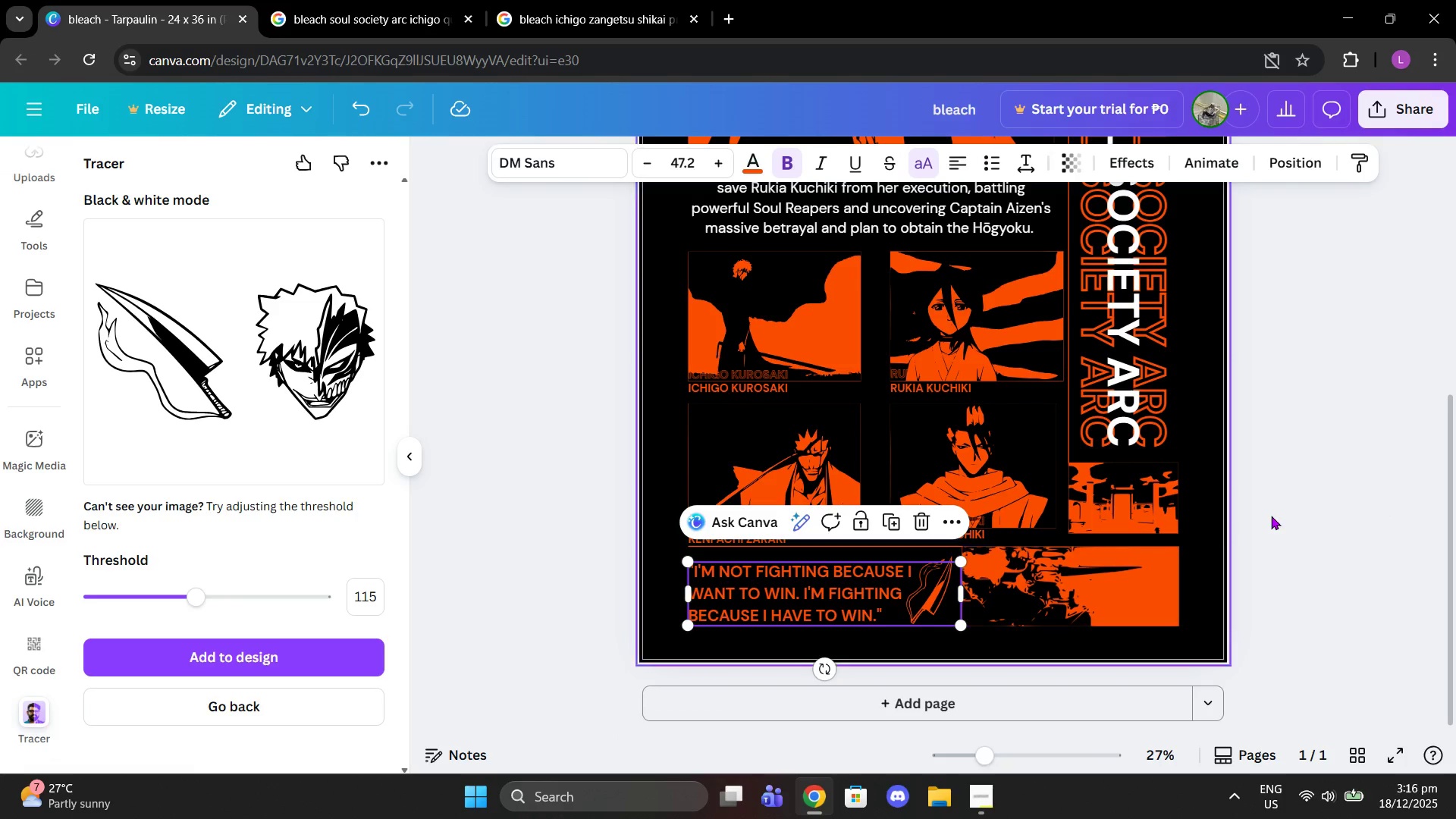 
left_click([1272, 515])
 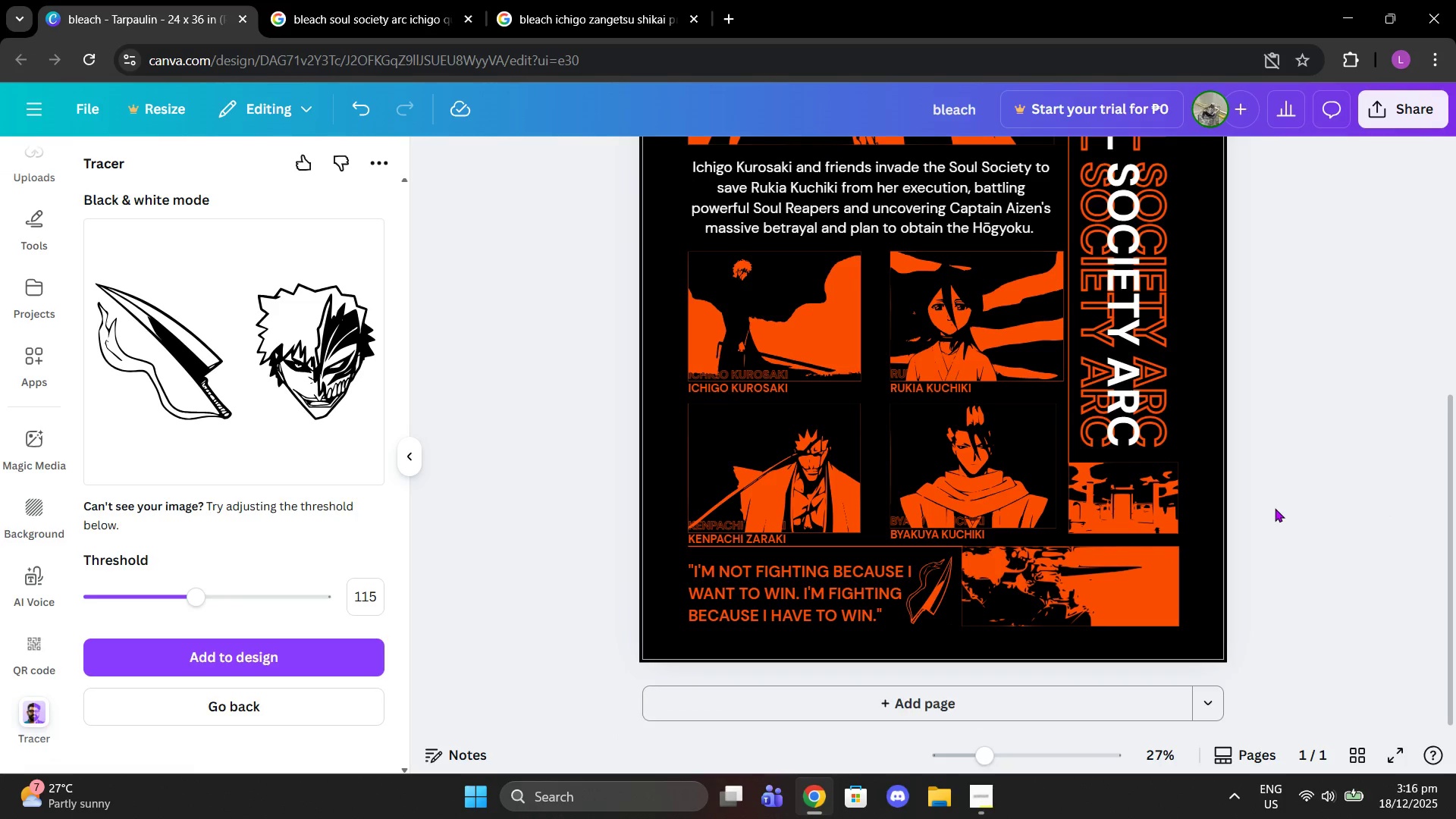 
scroll: coordinate [1275, 508], scroll_direction: up, amount: 4.0
 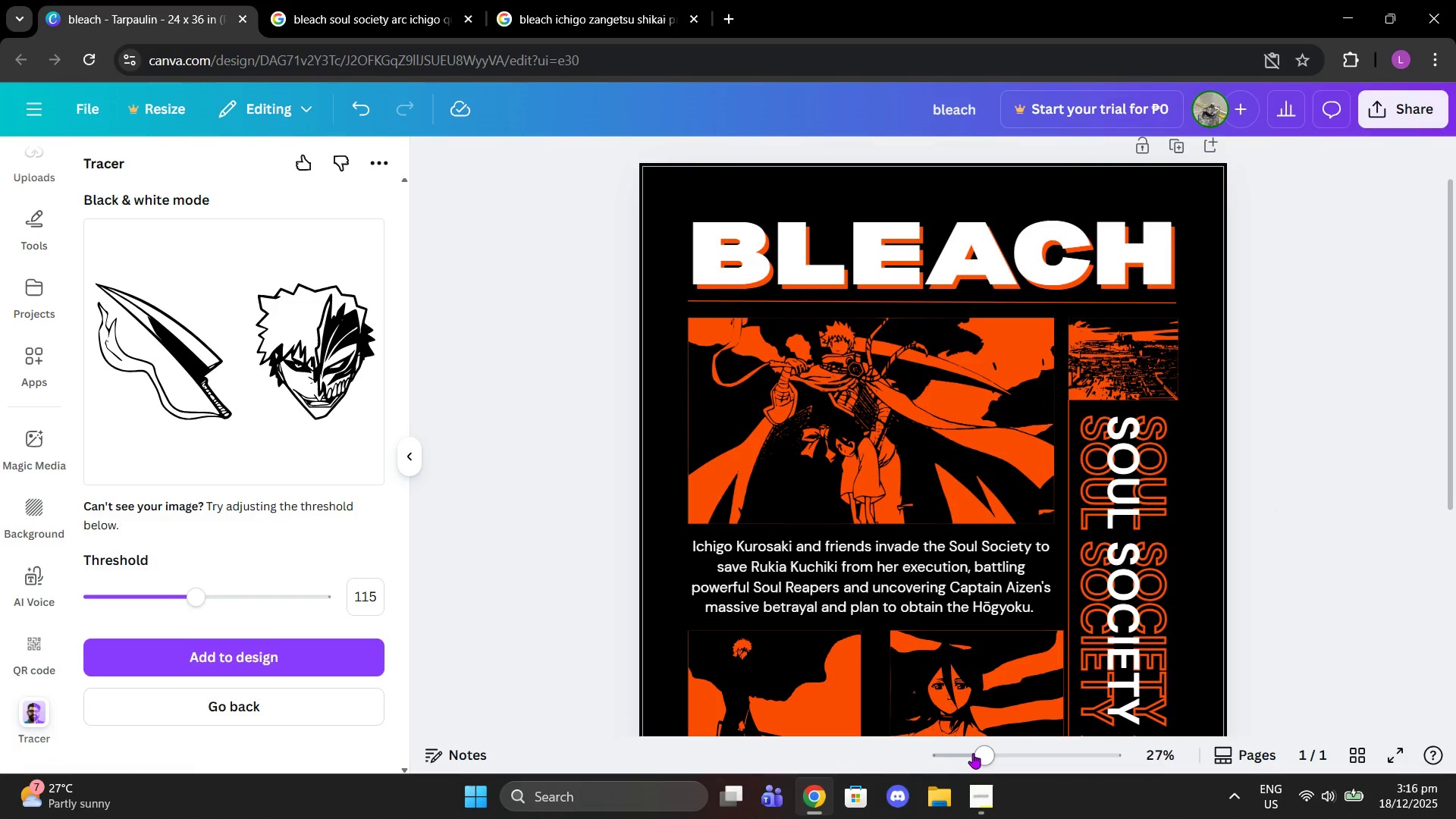 
left_click_drag(start_coordinate=[984, 754], to_coordinate=[991, 753])
 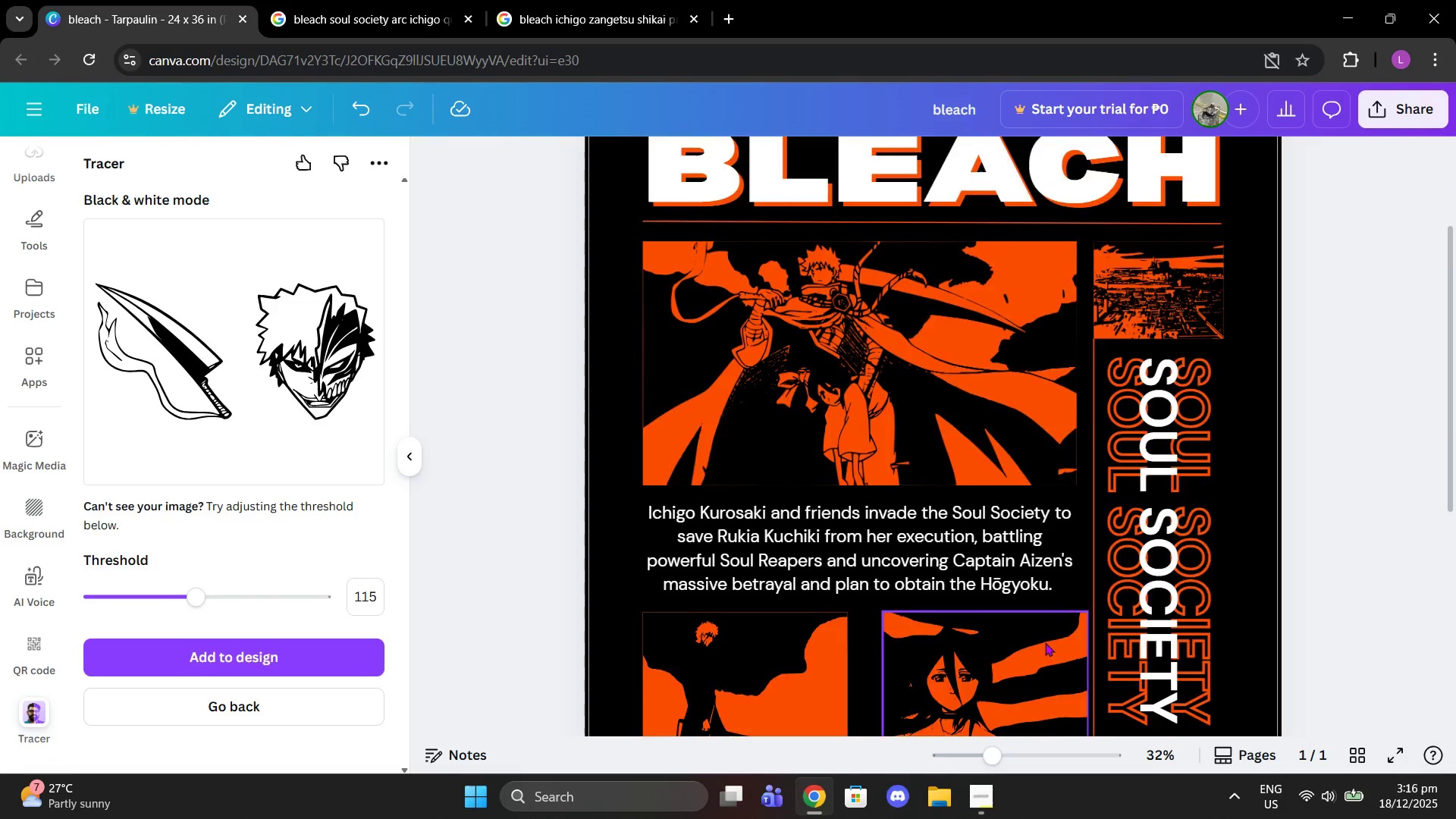 
scroll: coordinate [1045, 642], scroll_direction: down, amount: 4.0
 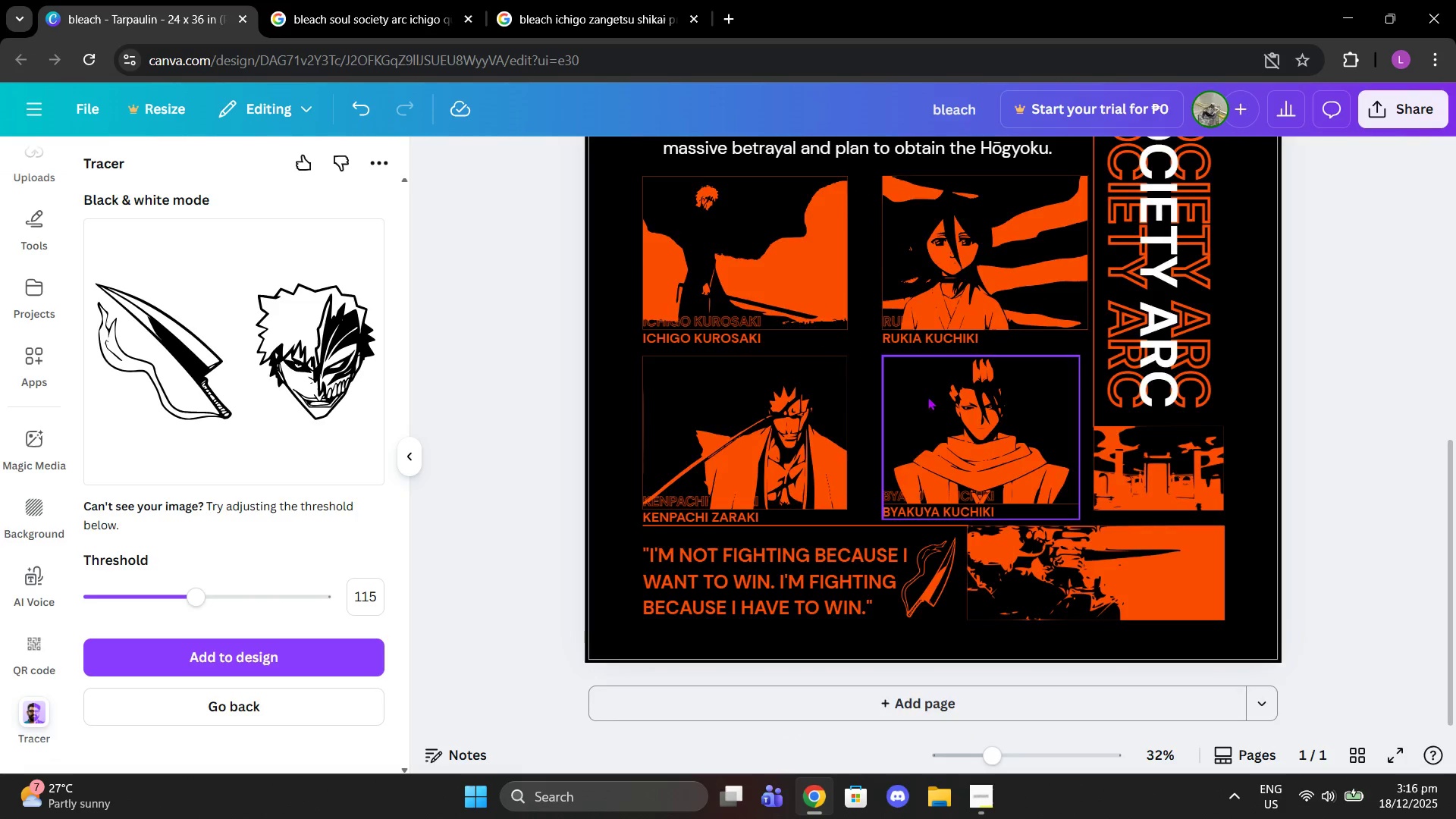 
scroll: coordinate [920, 380], scroll_direction: up, amount: 1.0
 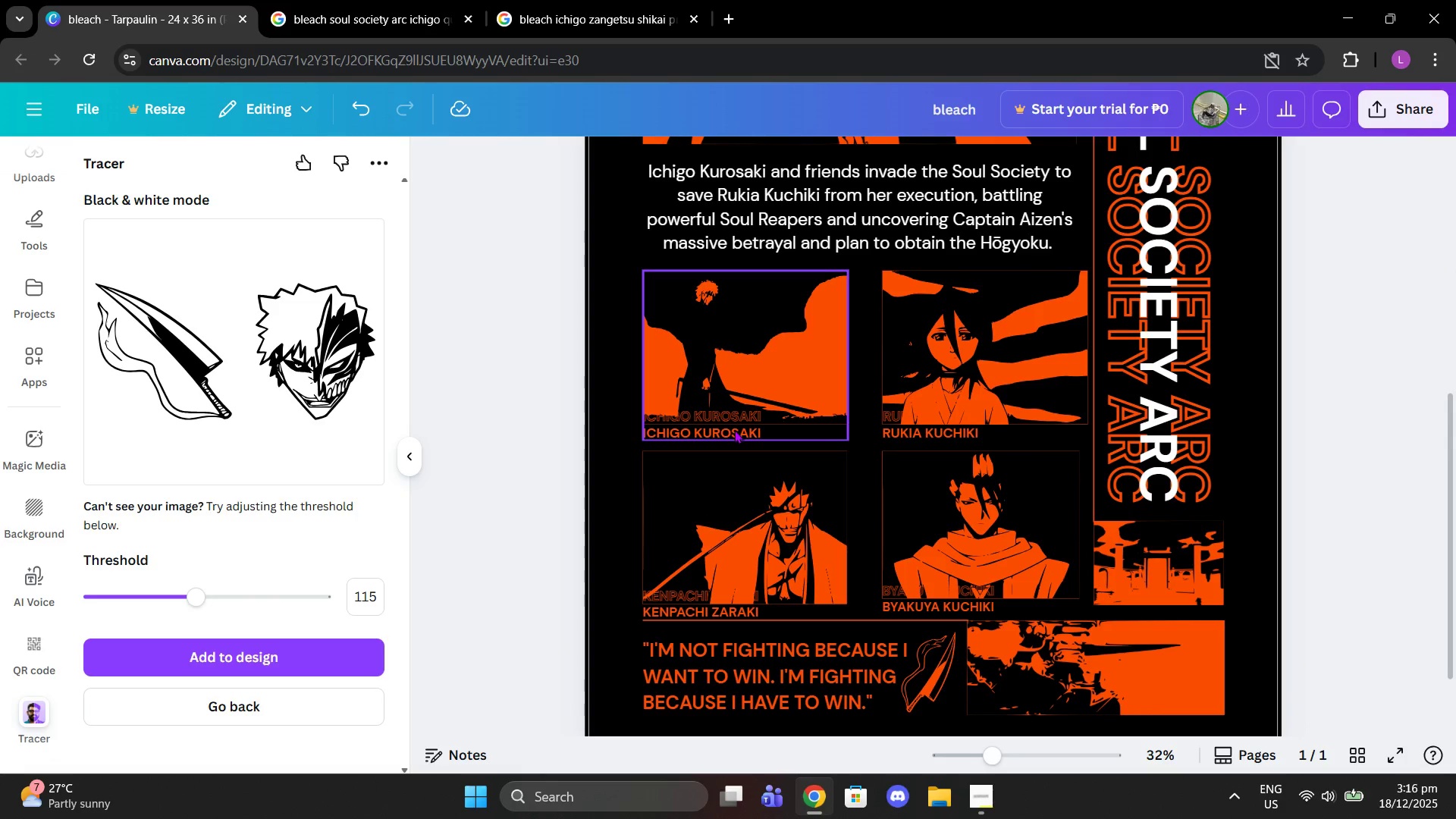 
left_click([734, 431])
 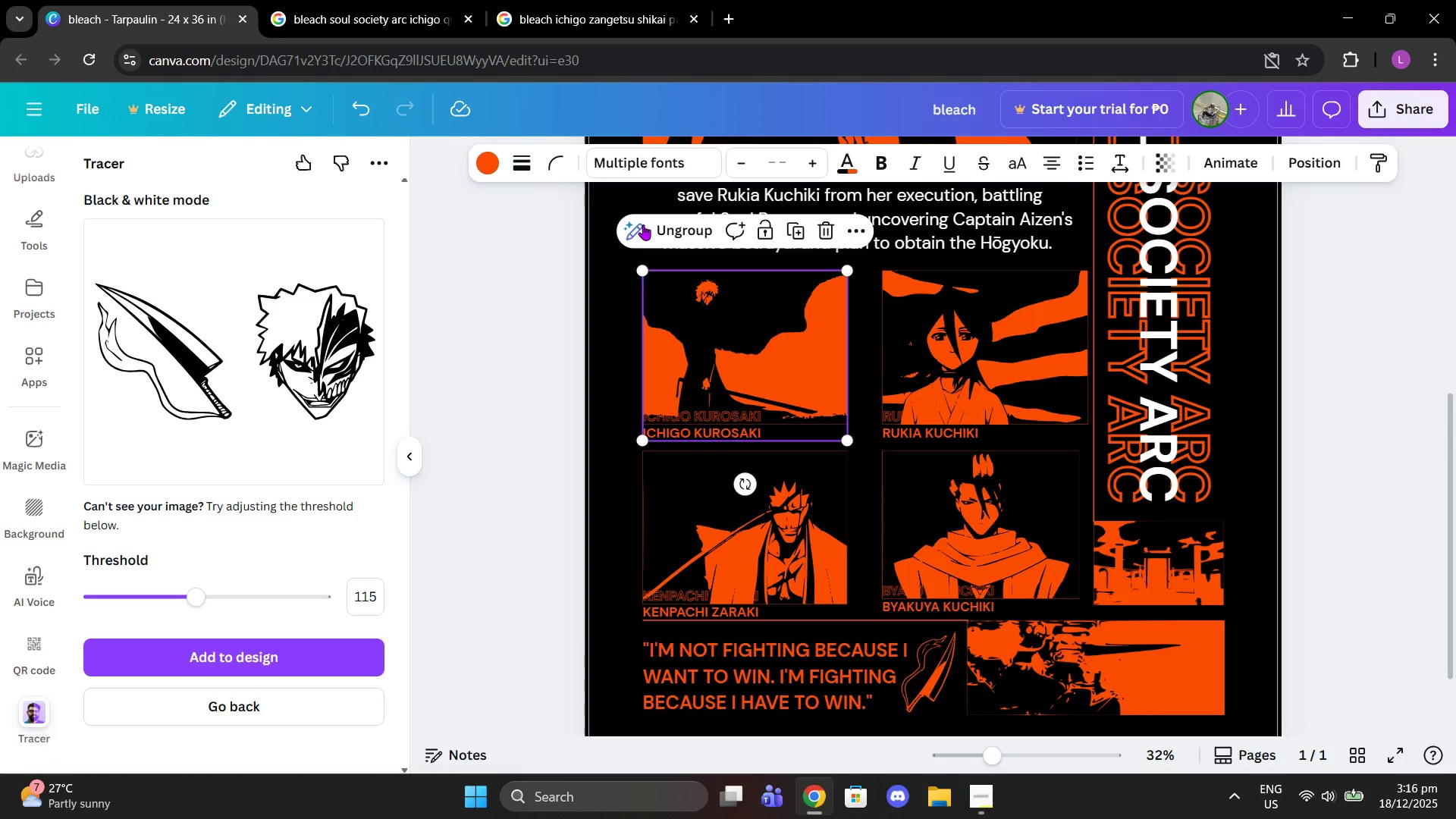 
left_click([680, 222])
 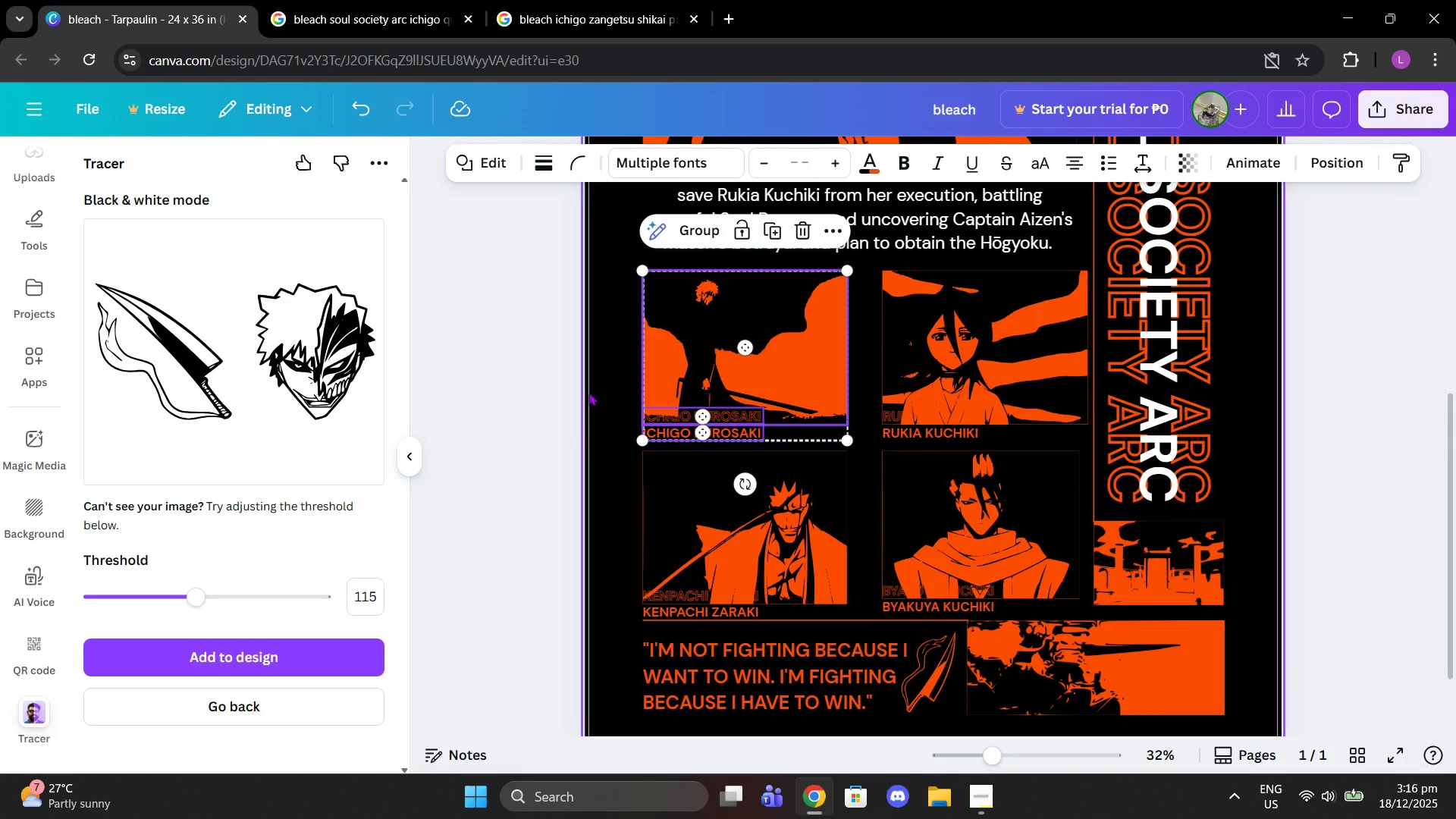 
left_click([1355, 410])
 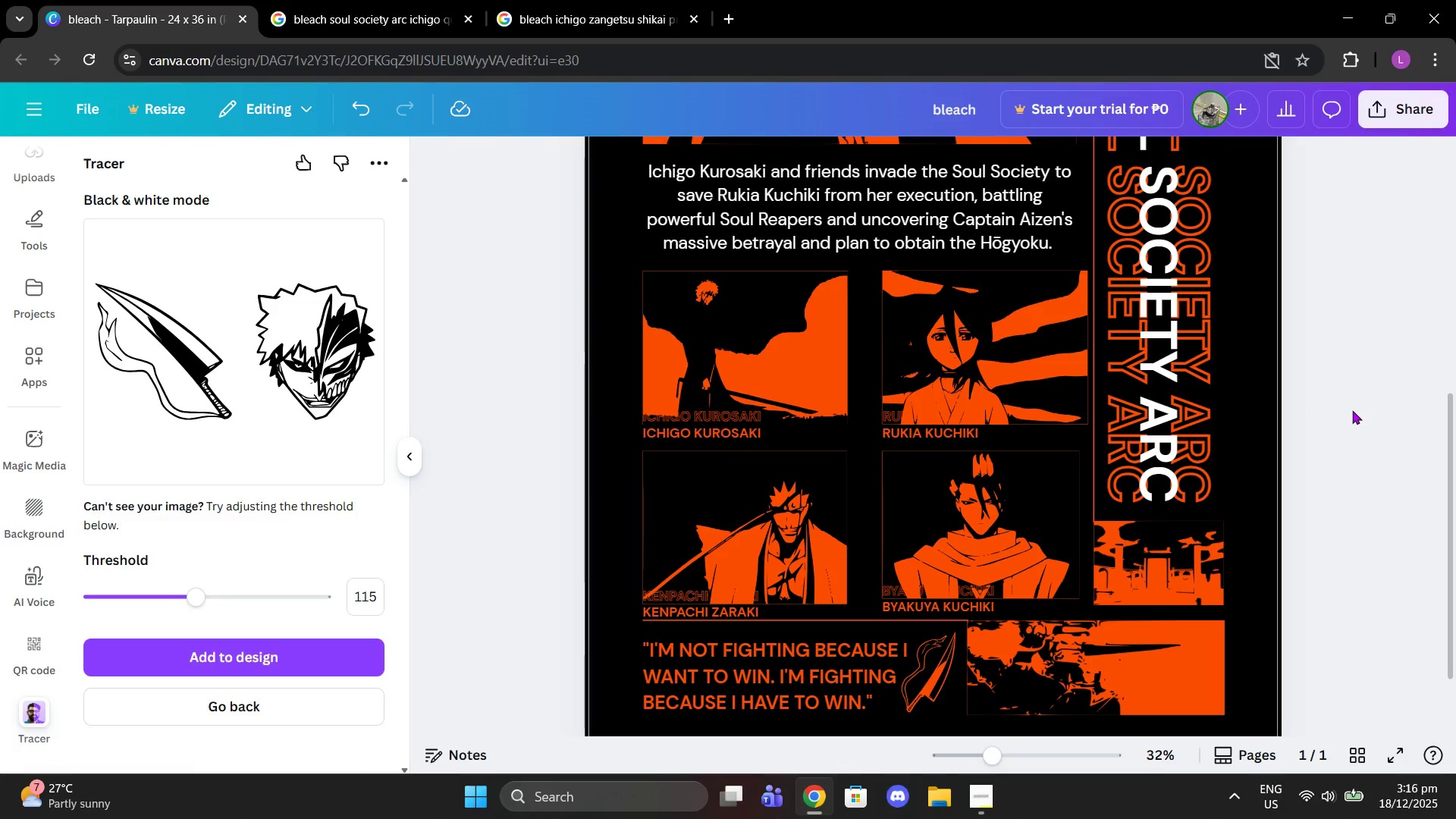 
scroll: coordinate [1307, 477], scroll_direction: up, amount: 3.0
 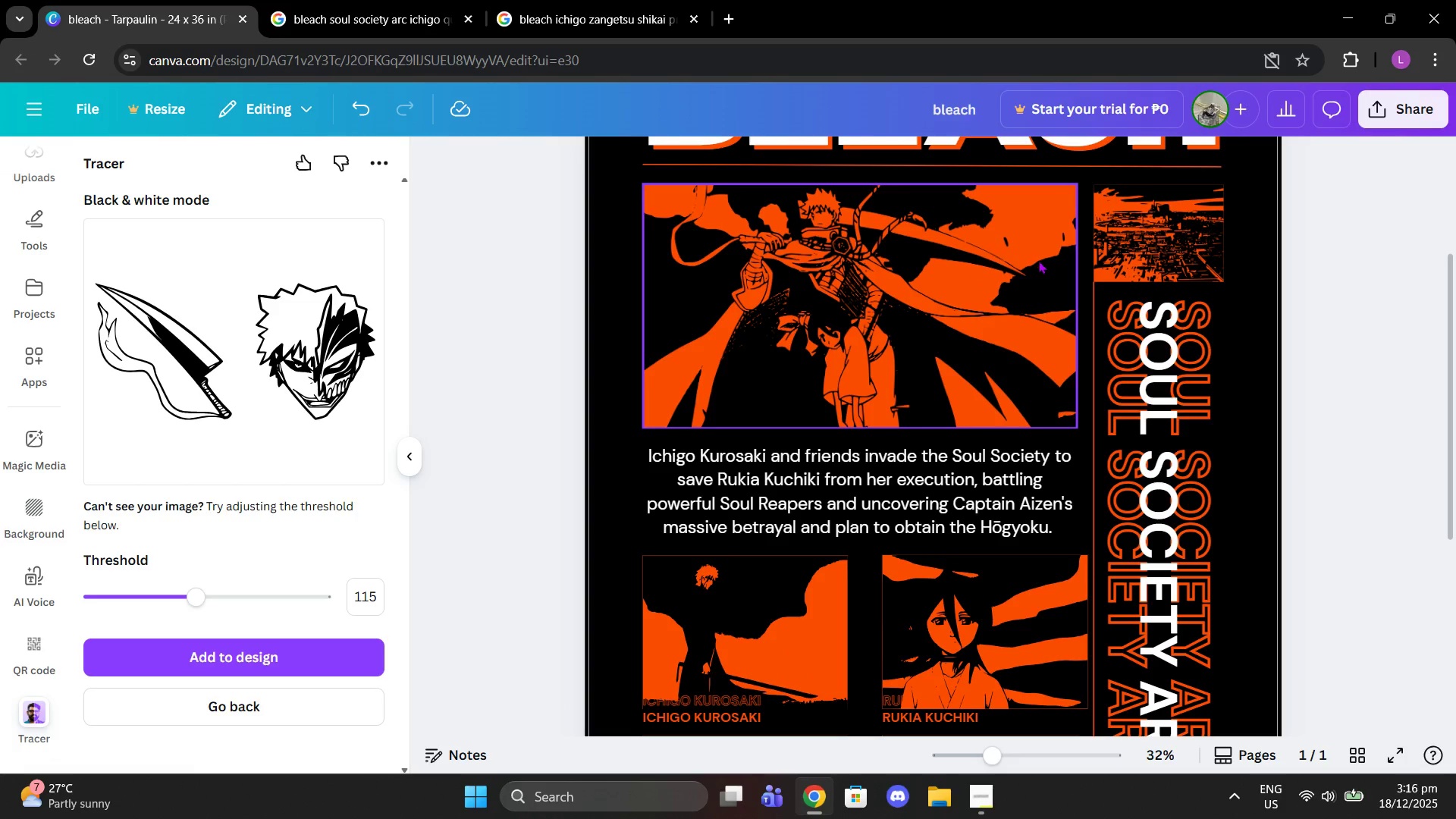 
left_click([1053, 394])
 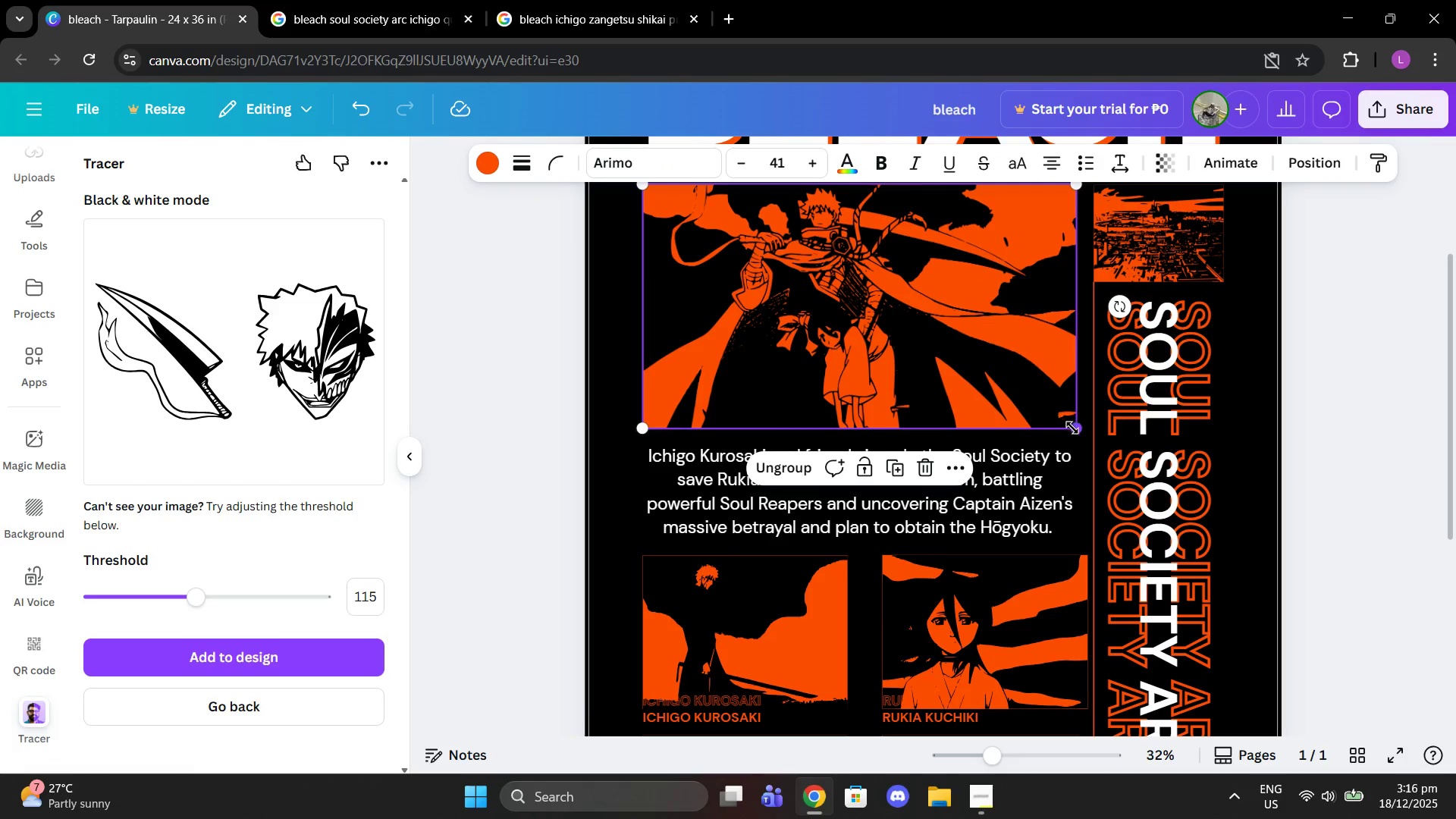 
left_click_drag(start_coordinate=[1077, 430], to_coordinate=[1084, 432])